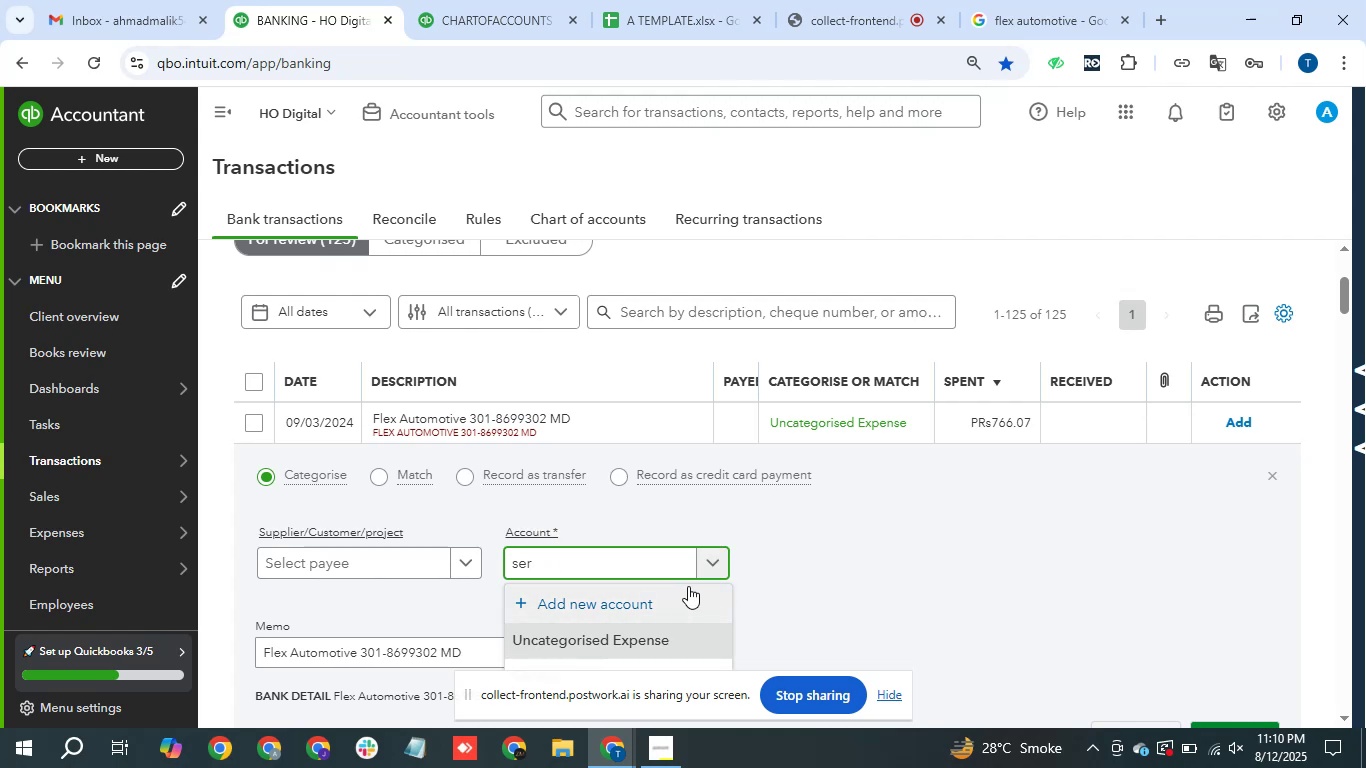 
key(Backspace)
 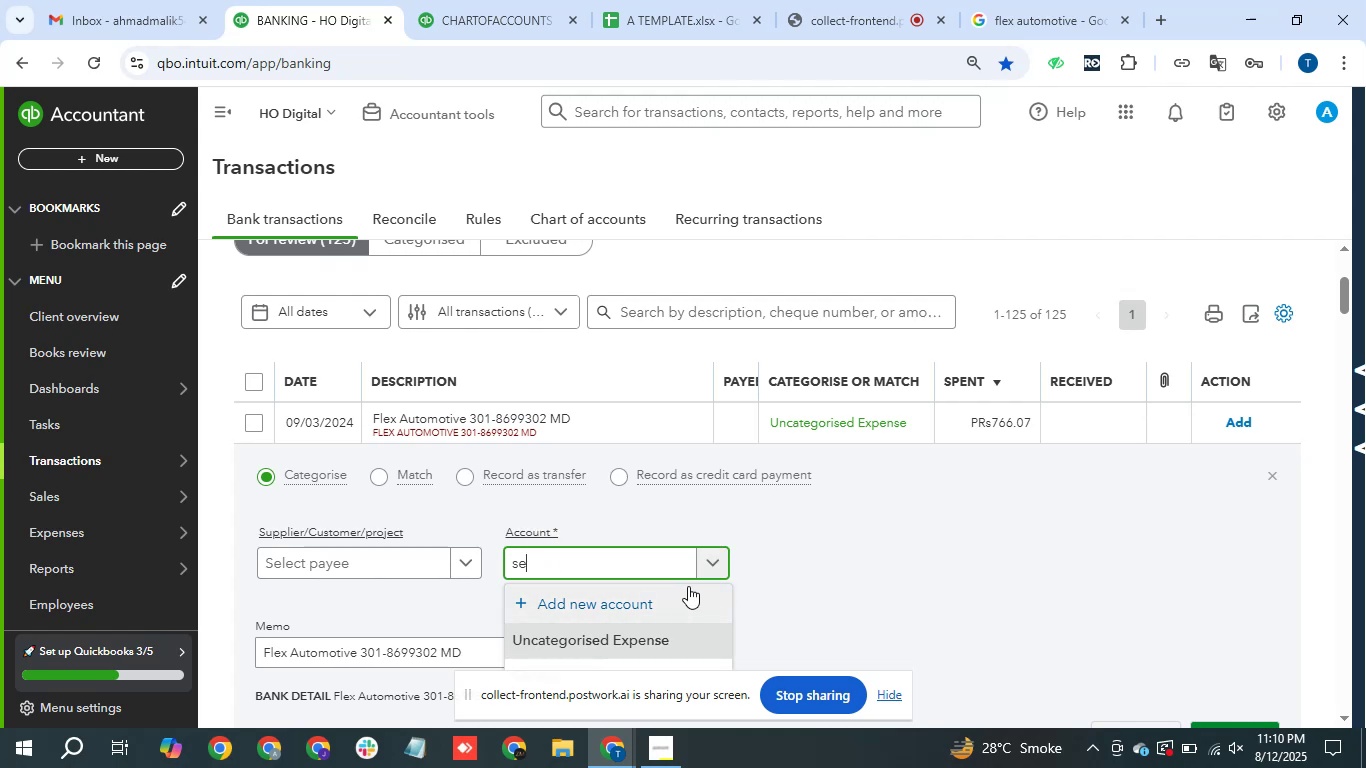 
key(Backspace)
 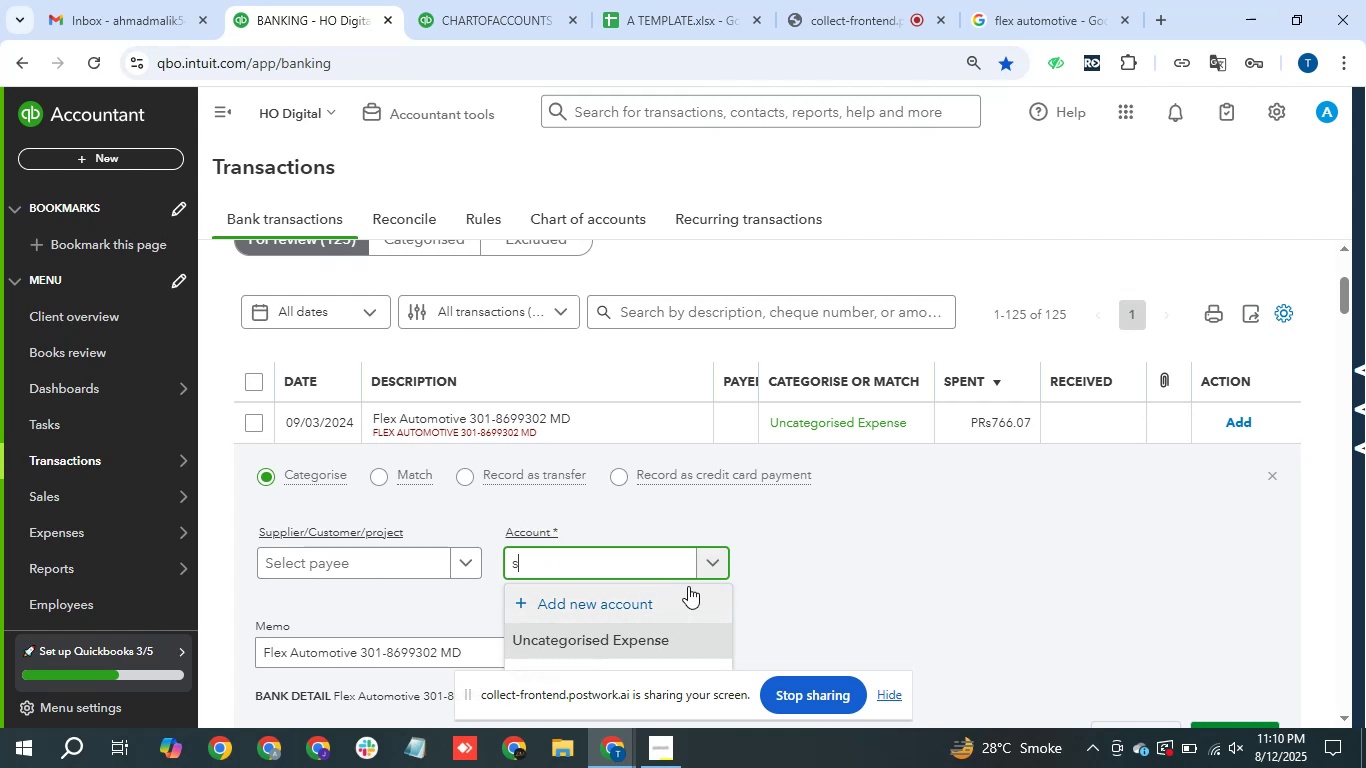 
key(Backspace)
 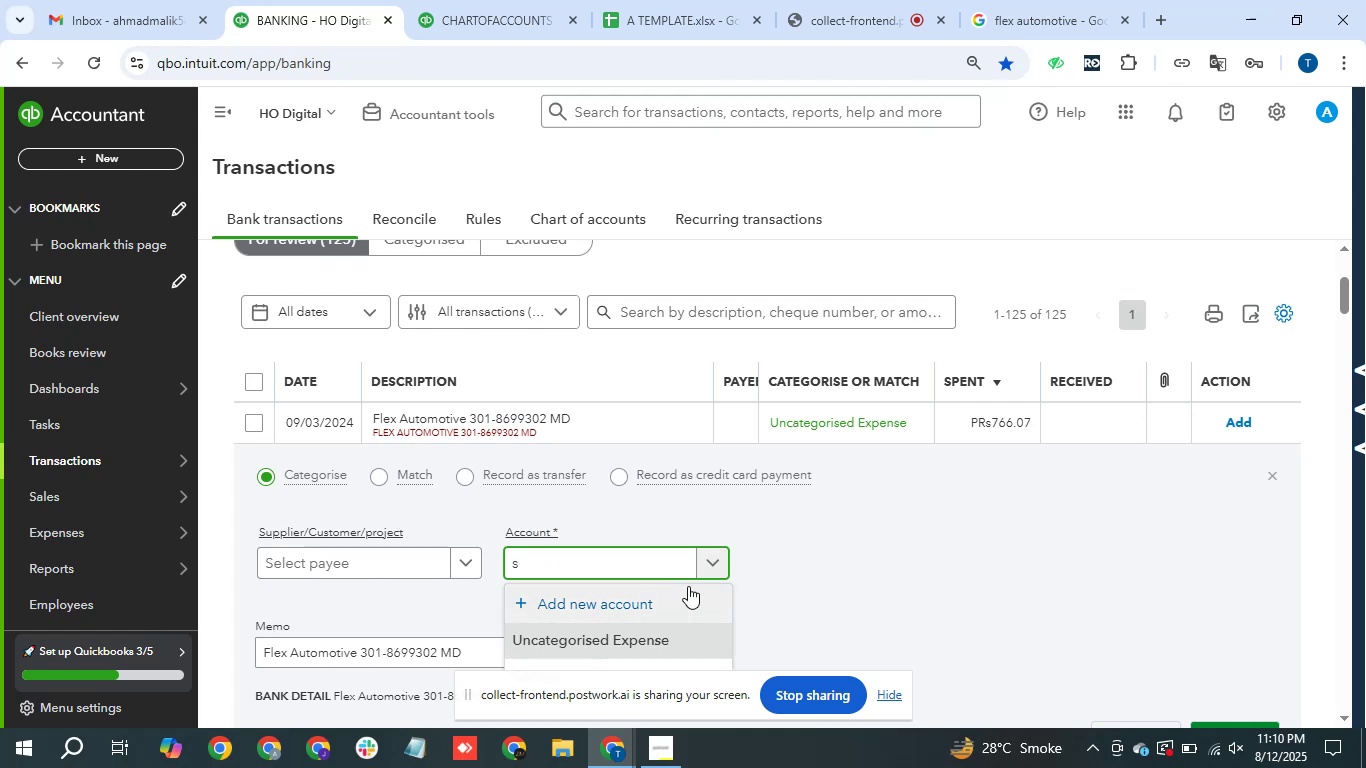 
key(Backspace)
 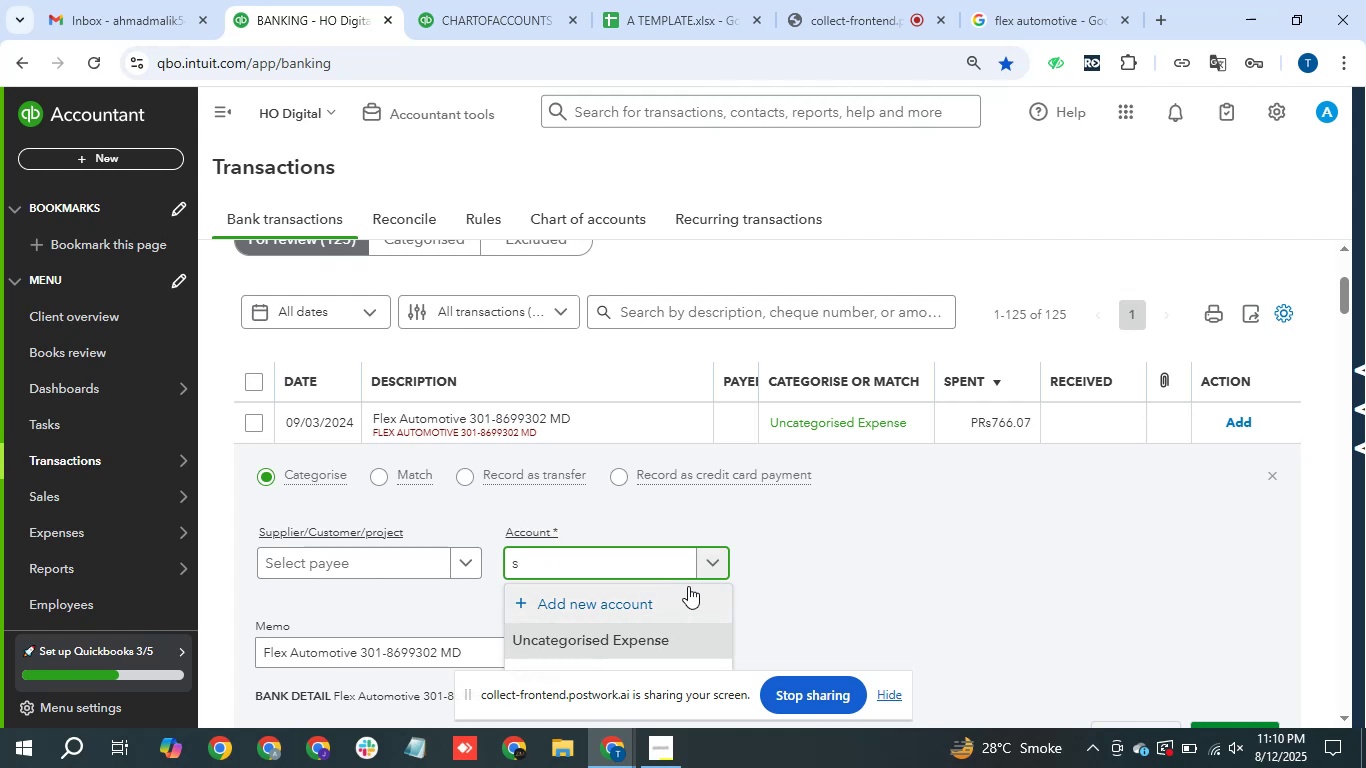 
key(Backspace)
 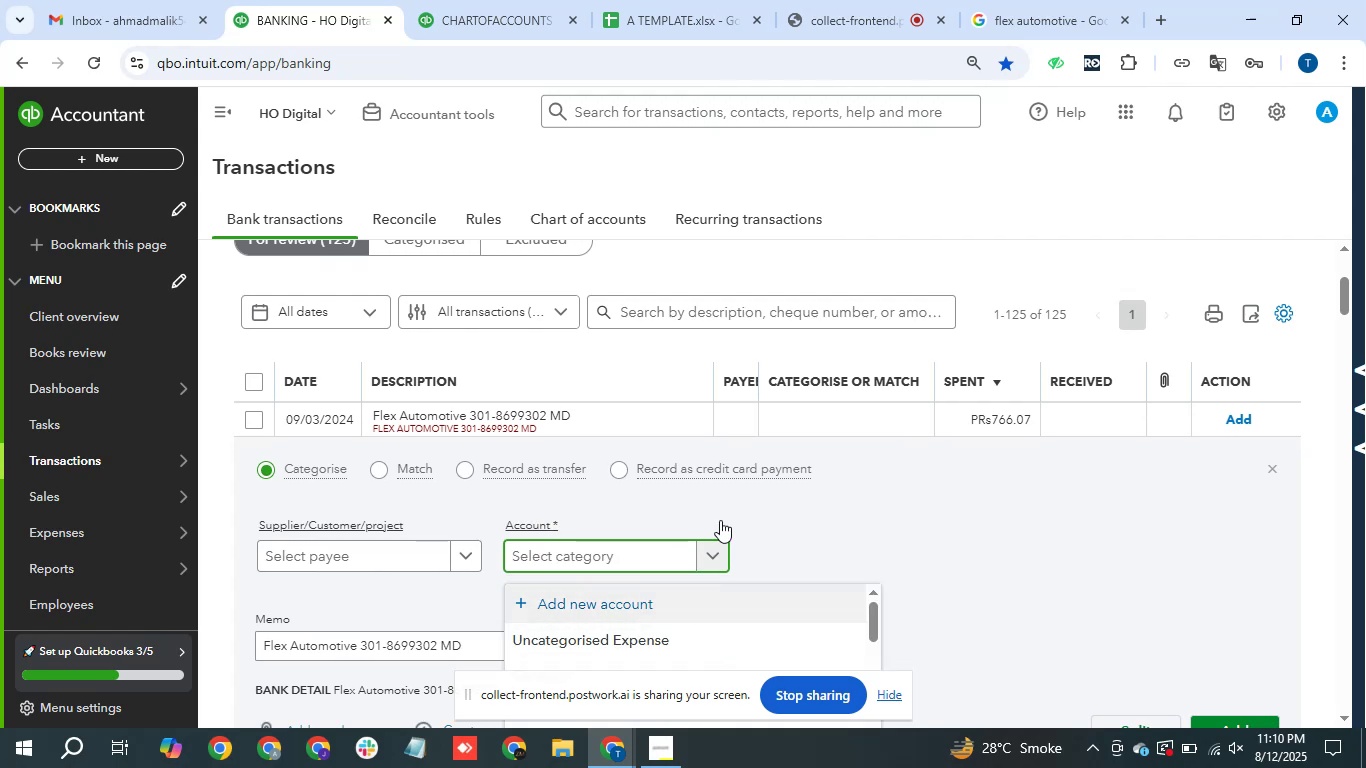 
left_click([854, 487])
 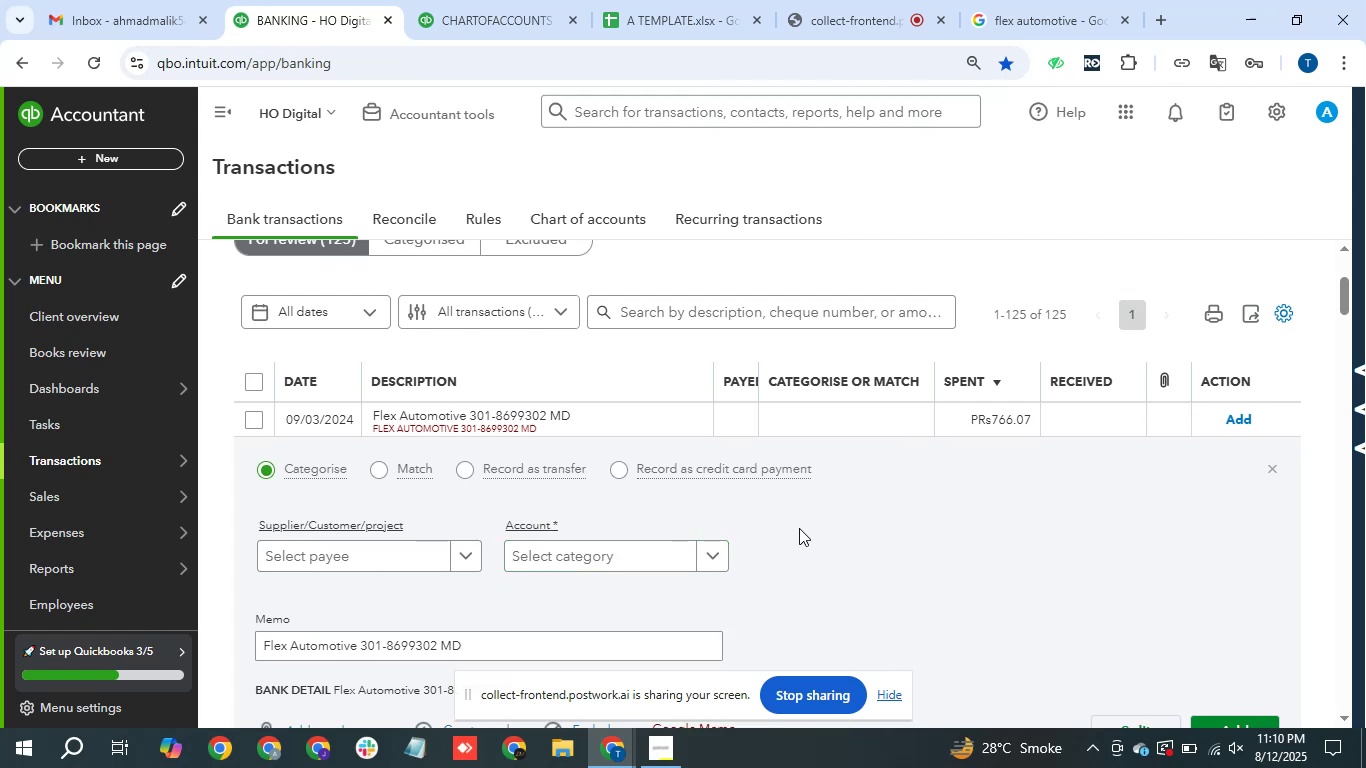 
scroll: coordinate [710, 493], scroll_direction: up, amount: 1.0
 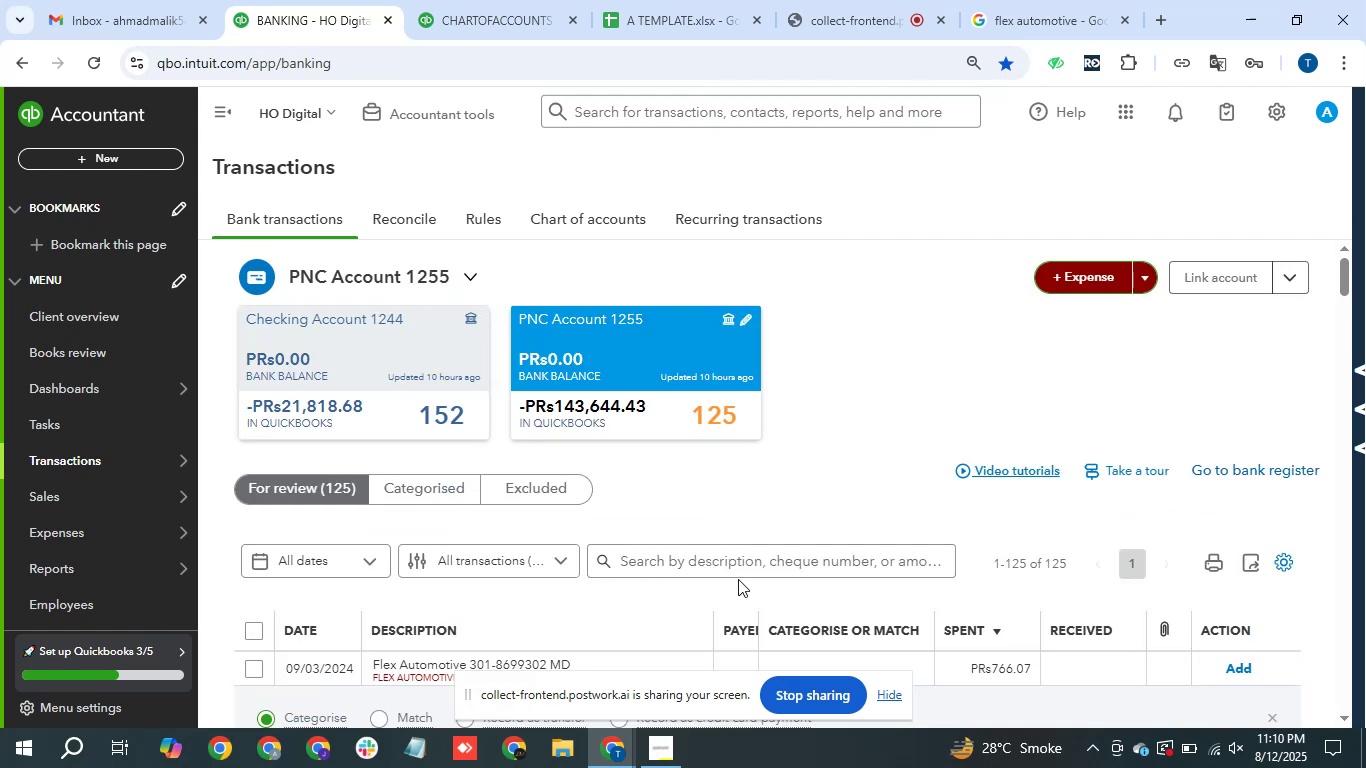 
scroll: coordinate [772, 562], scroll_direction: down, amount: 1.0
 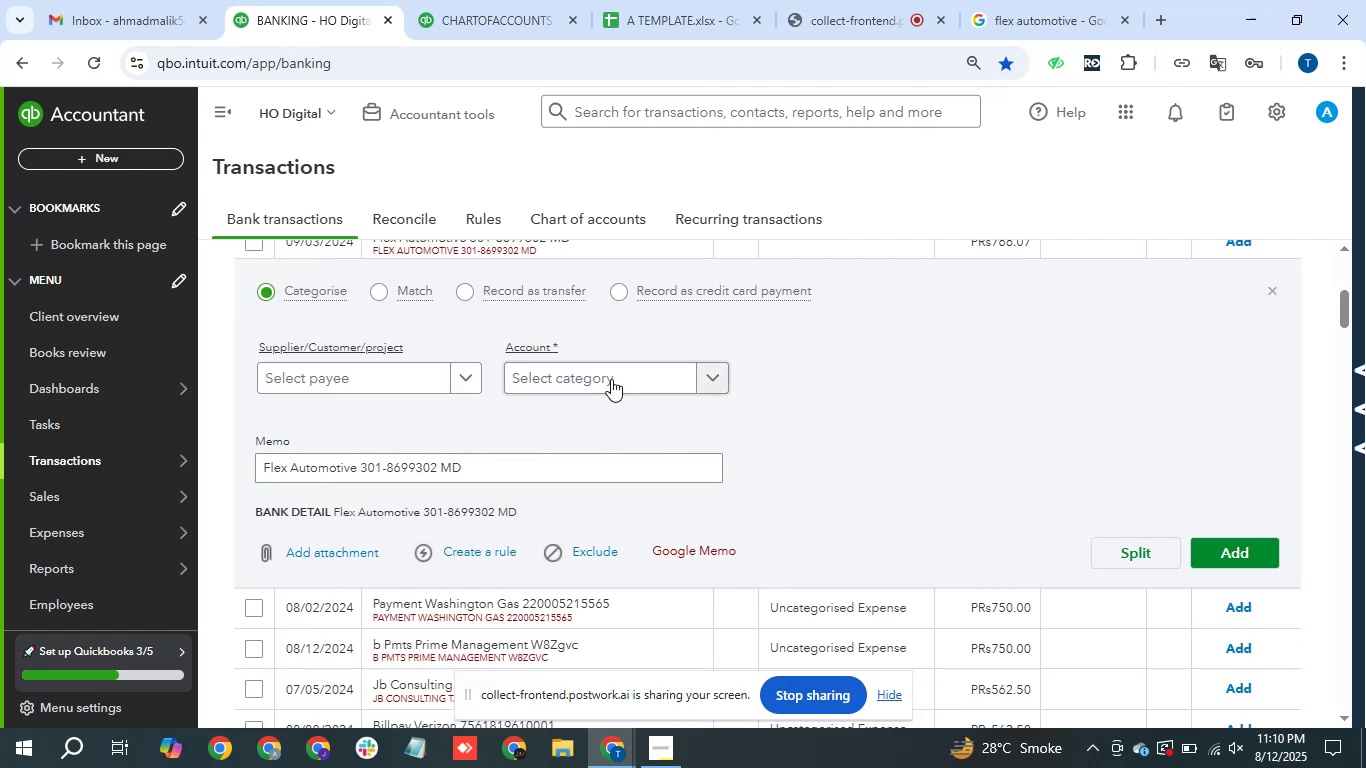 
left_click([625, 376])
 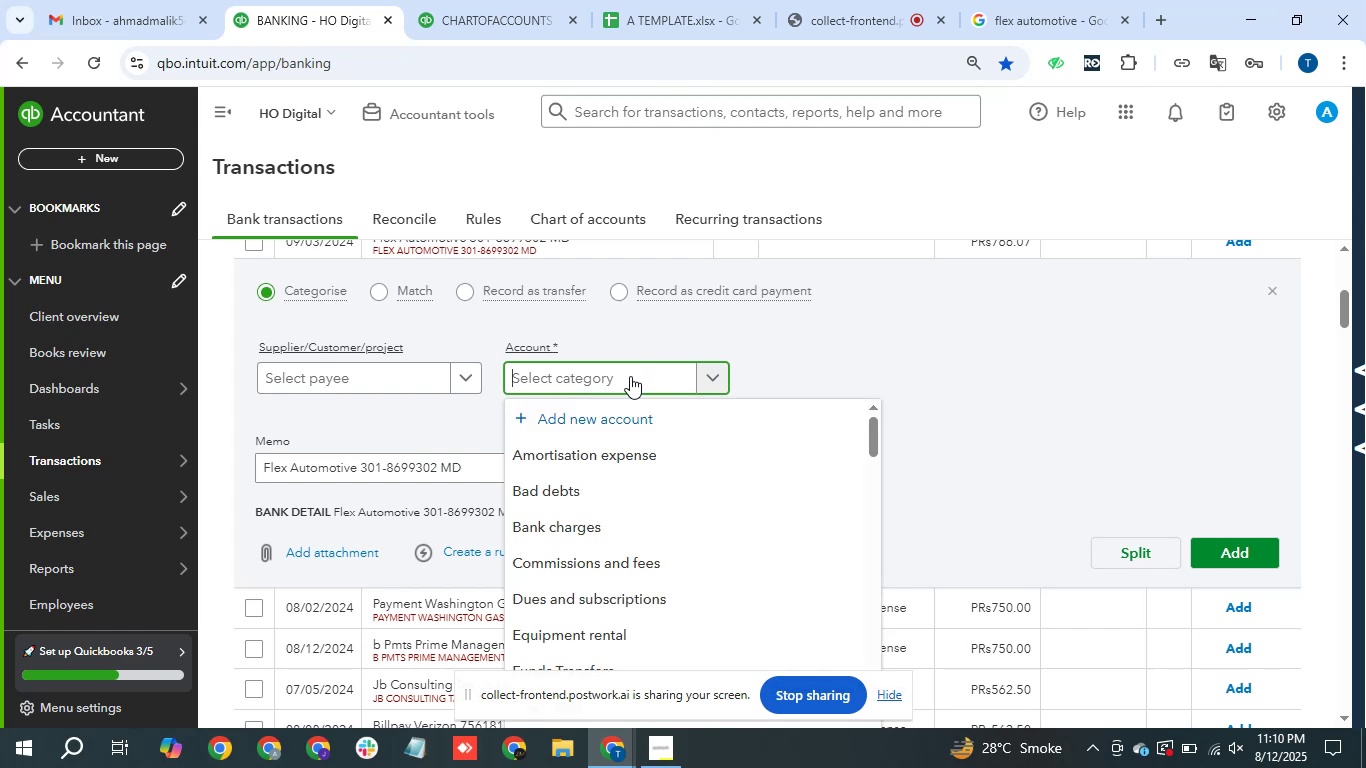 
type(serv)
 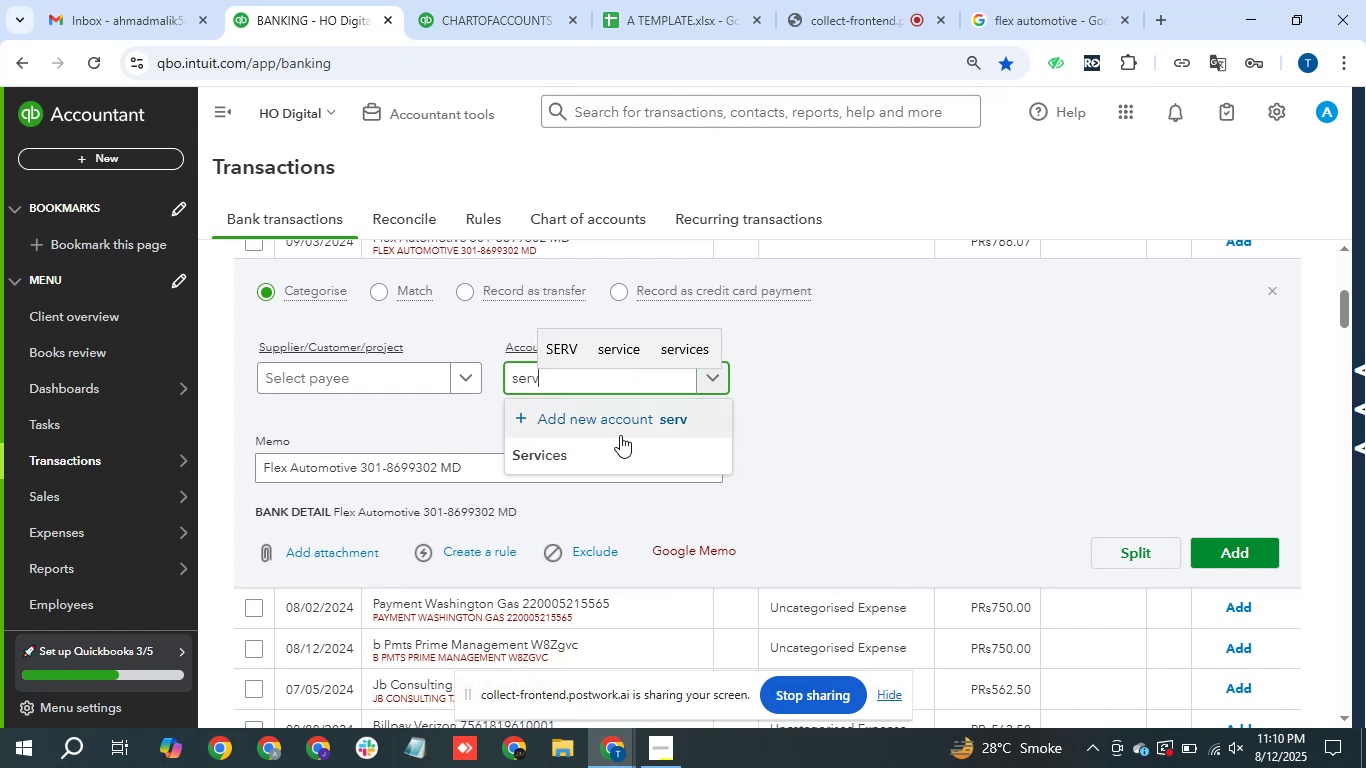 
left_click([616, 450])
 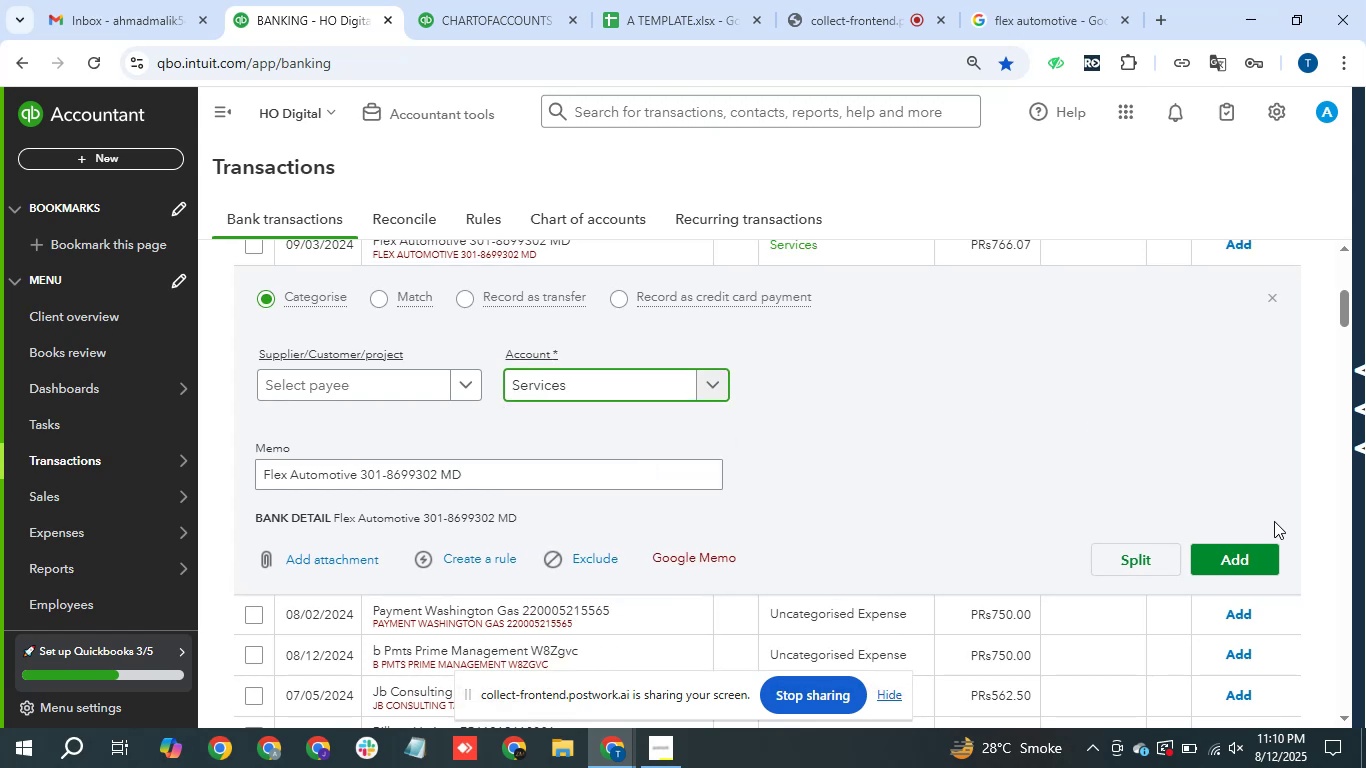 
left_click([1230, 559])
 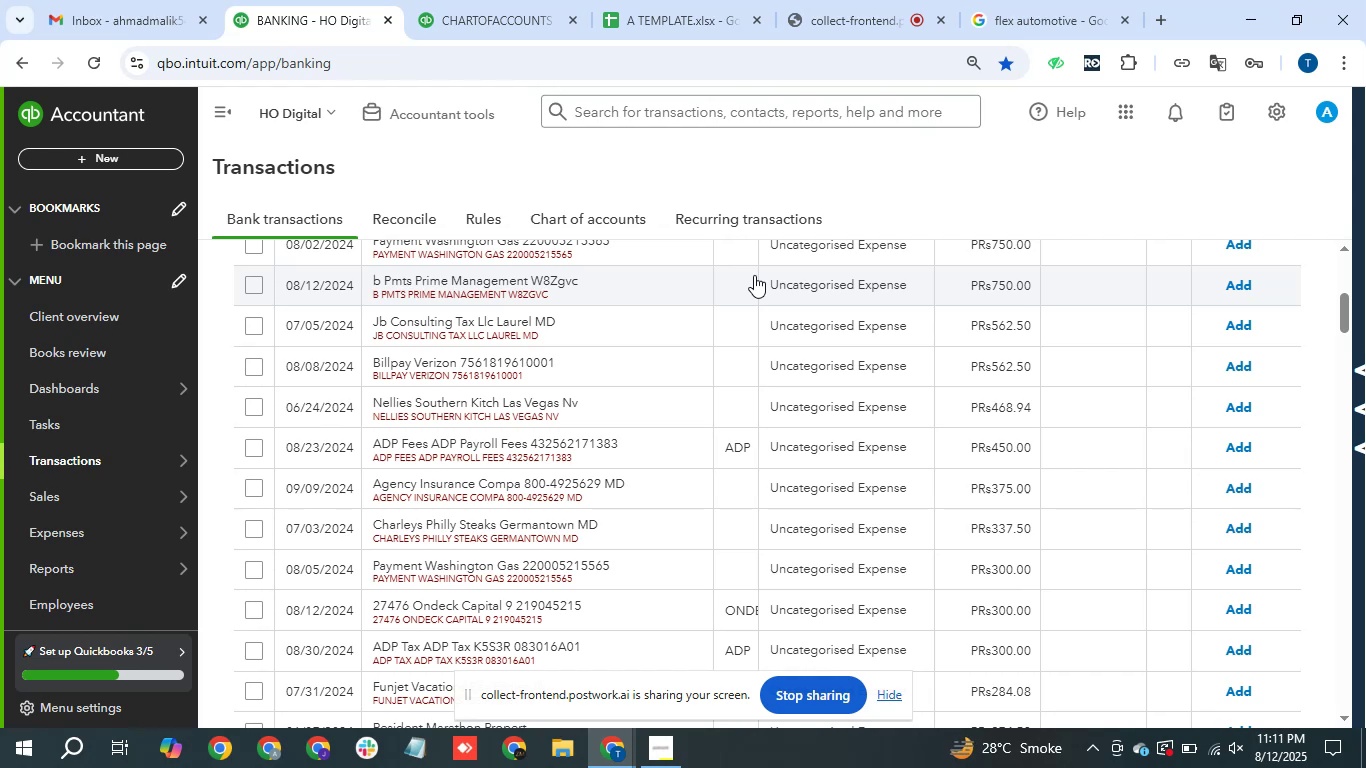 
wait(45.85)
 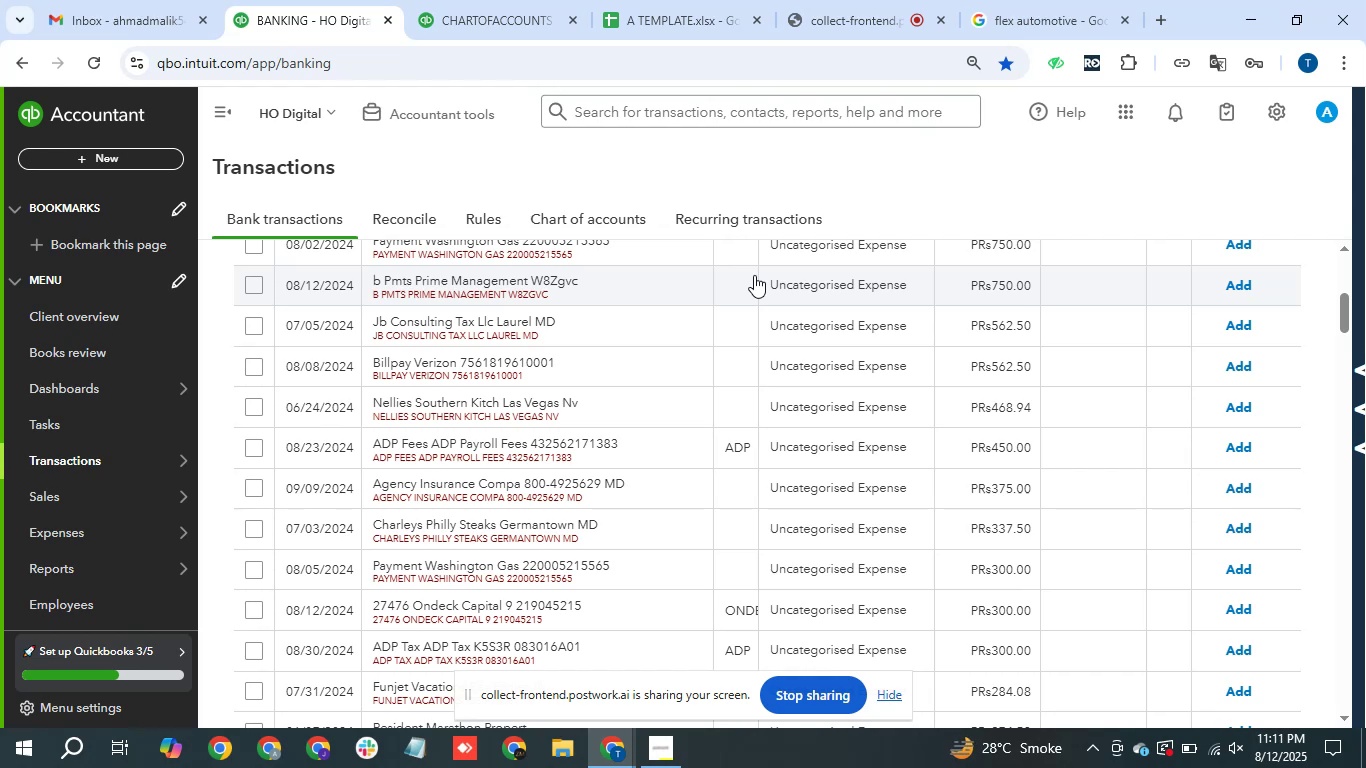 
scroll: coordinate [572, 376], scroll_direction: up, amount: 1.0
 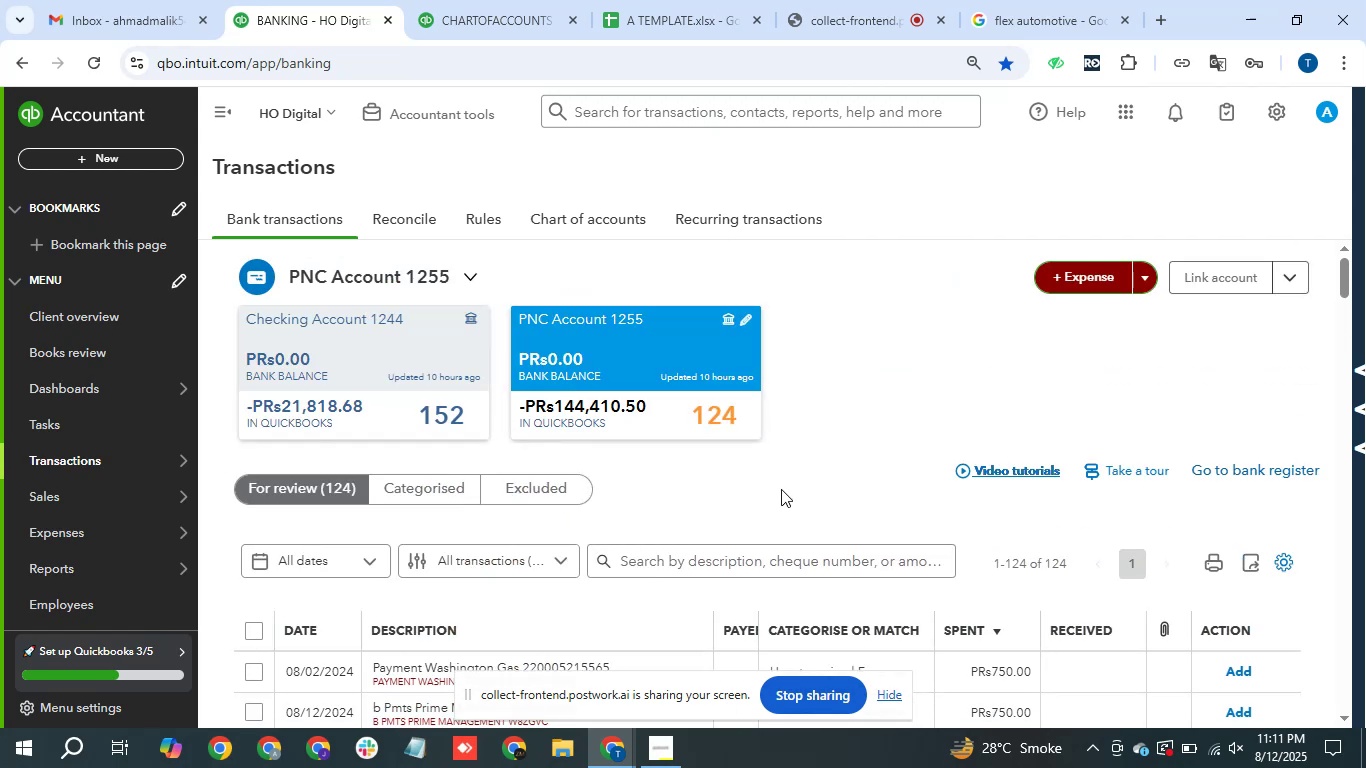 
scroll: coordinate [1296, 541], scroll_direction: down, amount: 1.0
 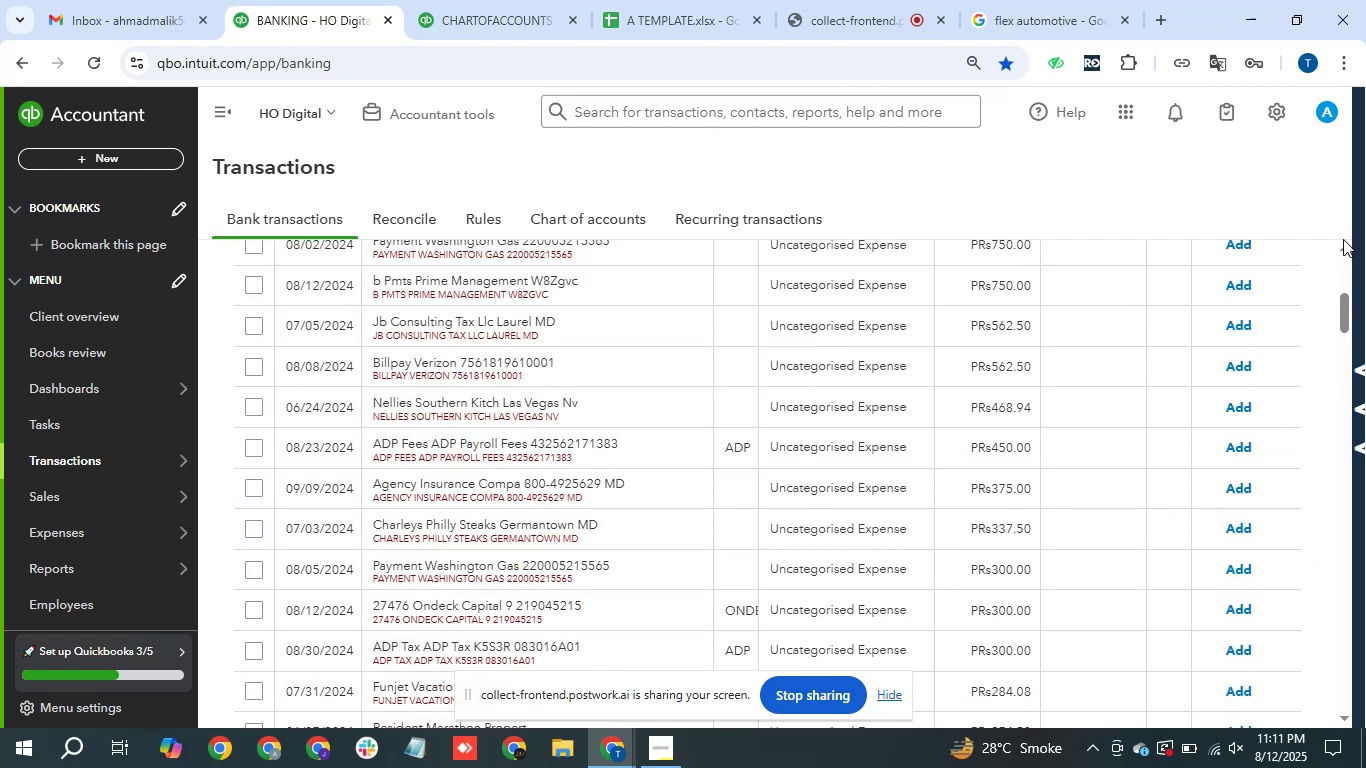 
double_click([1345, 246])
 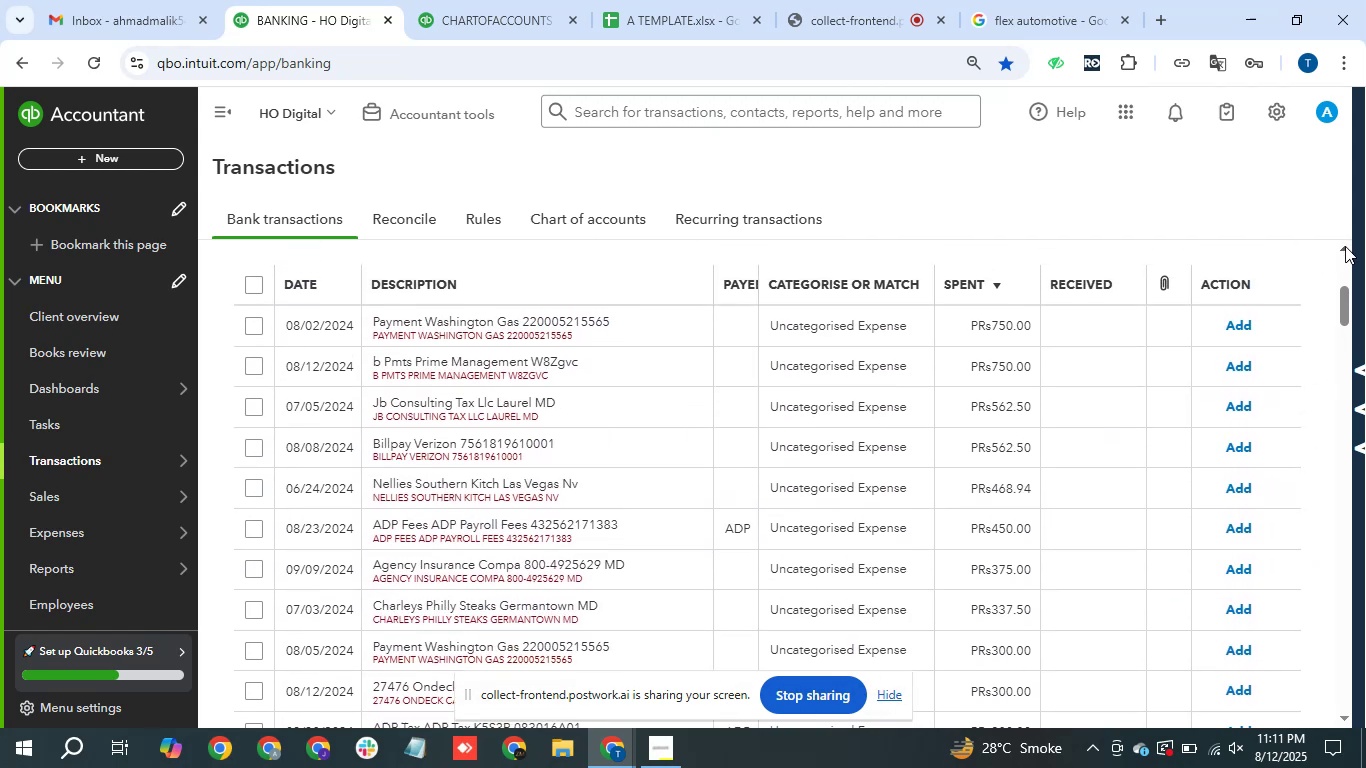 
triple_click([1345, 246])
 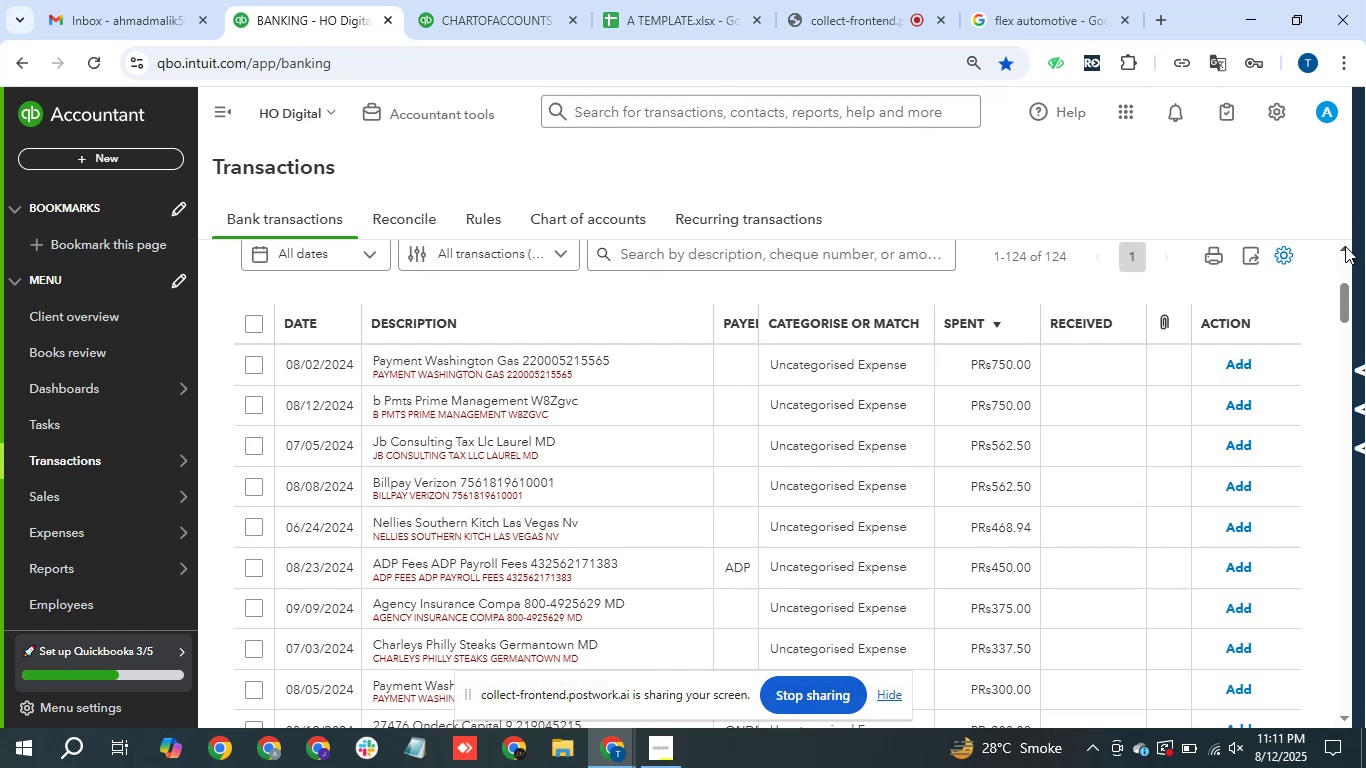 
wait(12.46)
 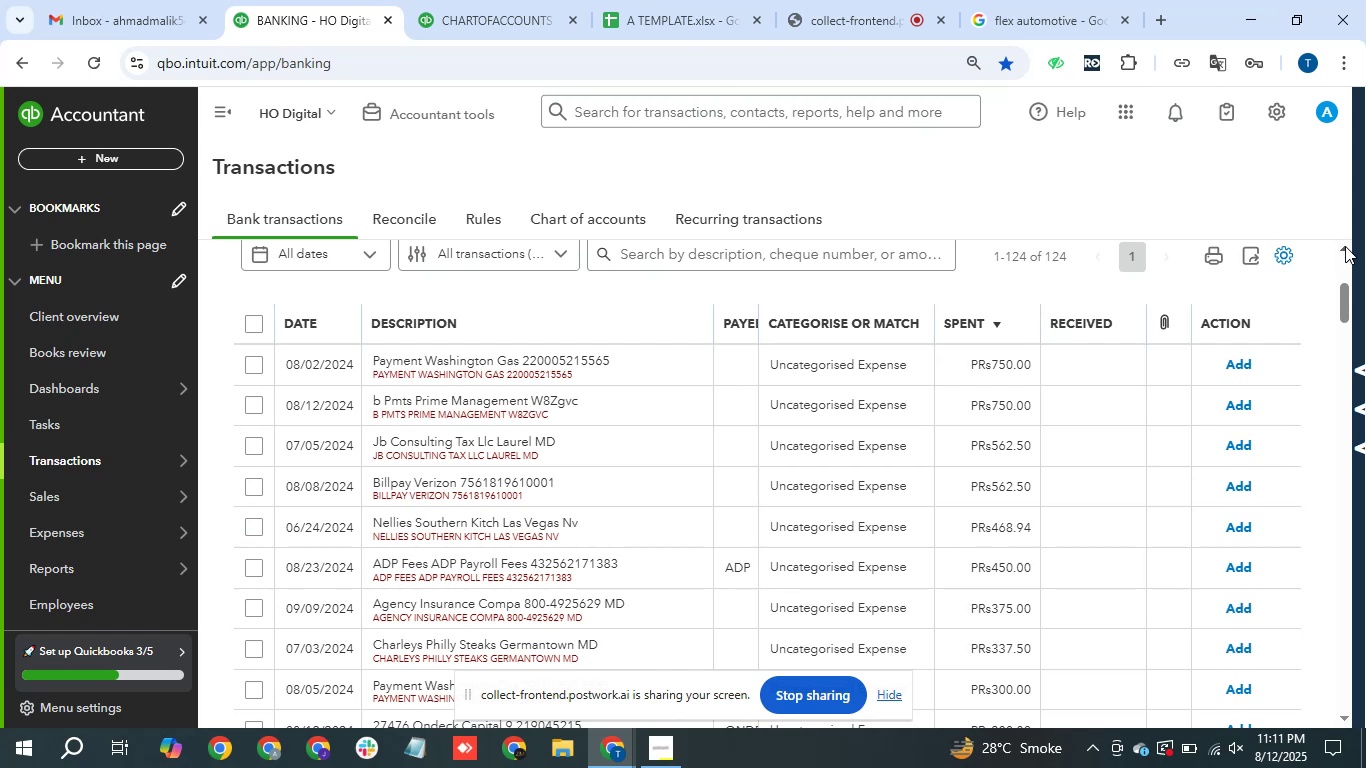 
left_click([500, 375])
 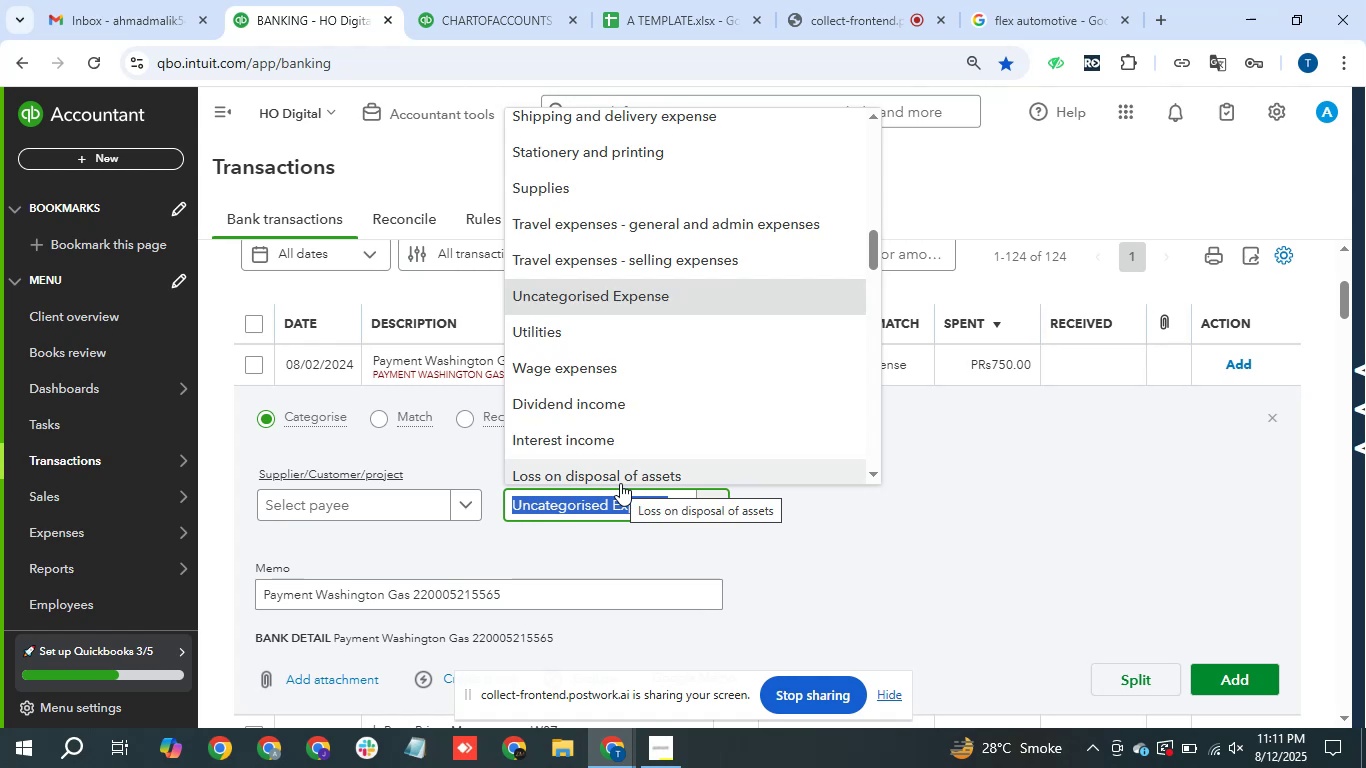 
type(gas)
 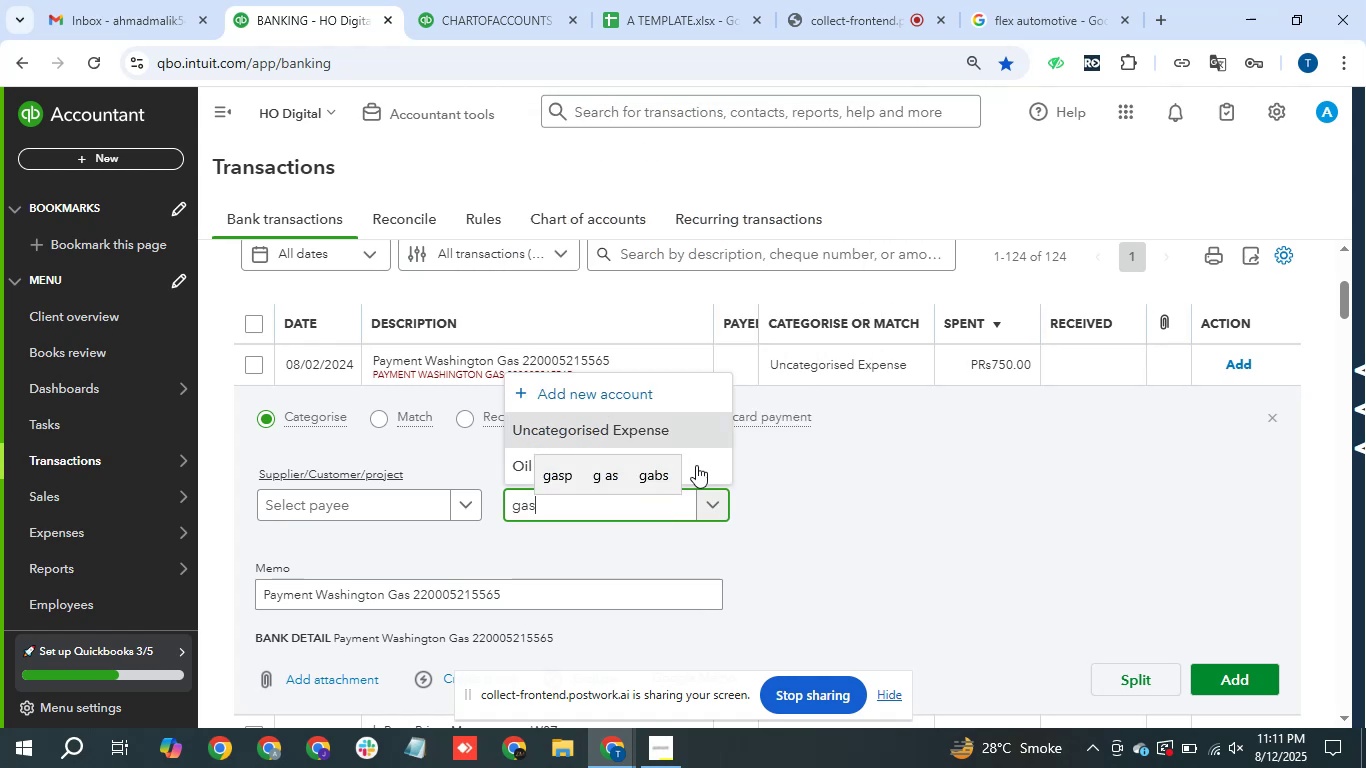 
left_click([704, 456])
 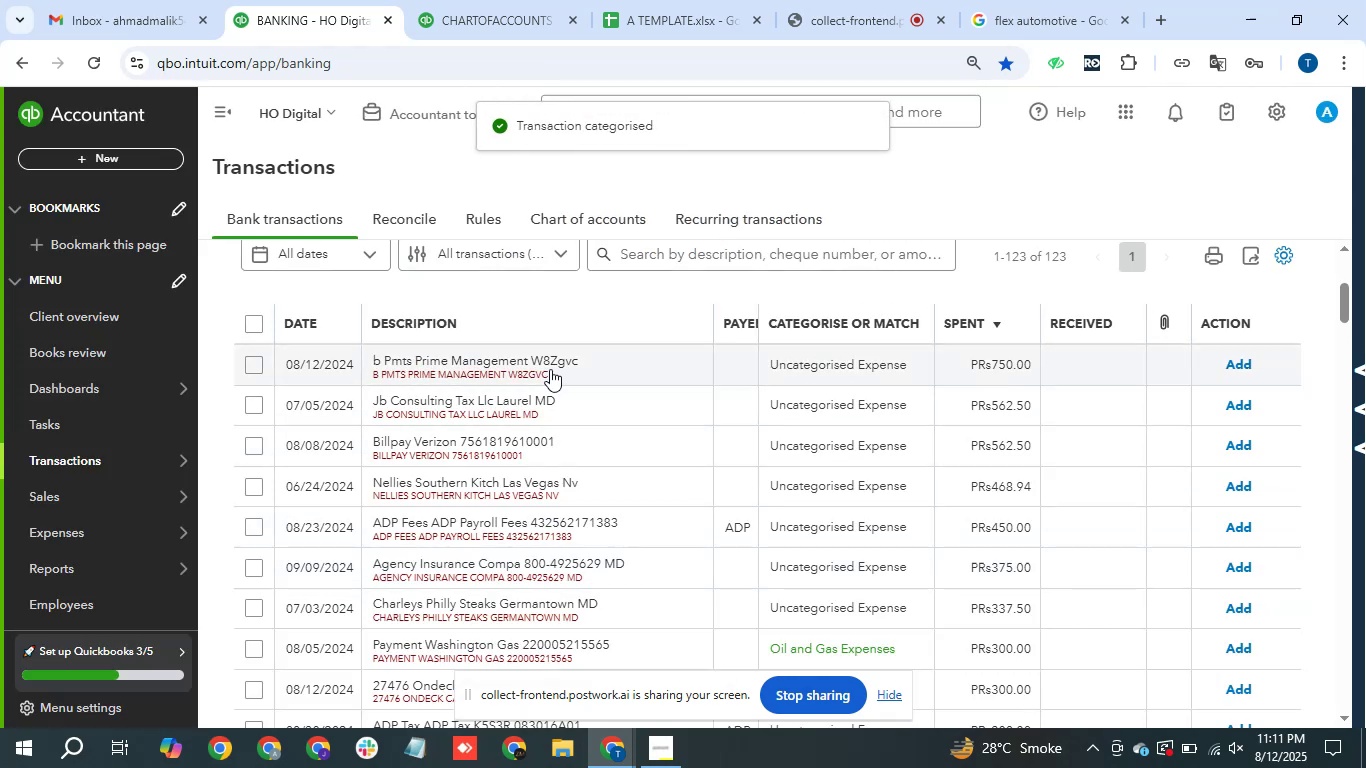 
wait(10.11)
 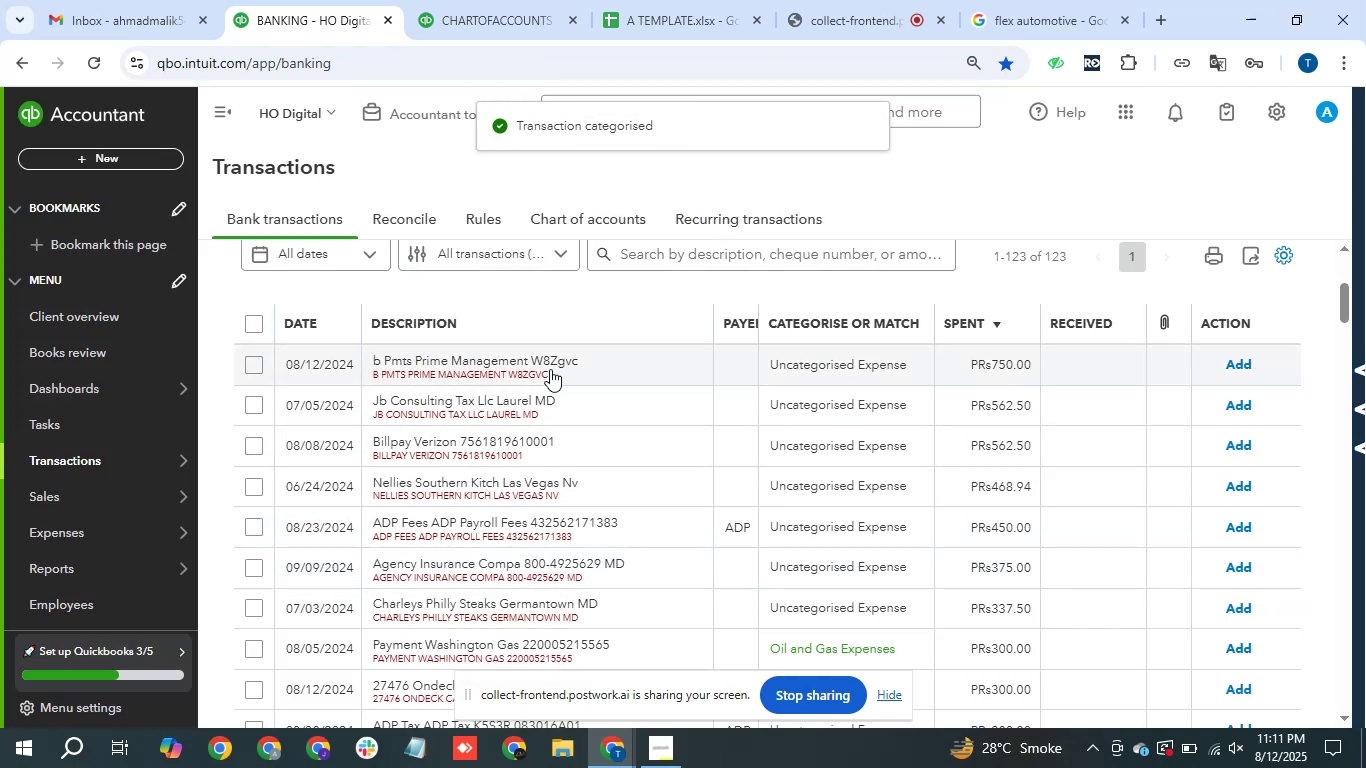 
left_click_drag(start_coordinate=[380, 359], to_coordinate=[528, 362])
 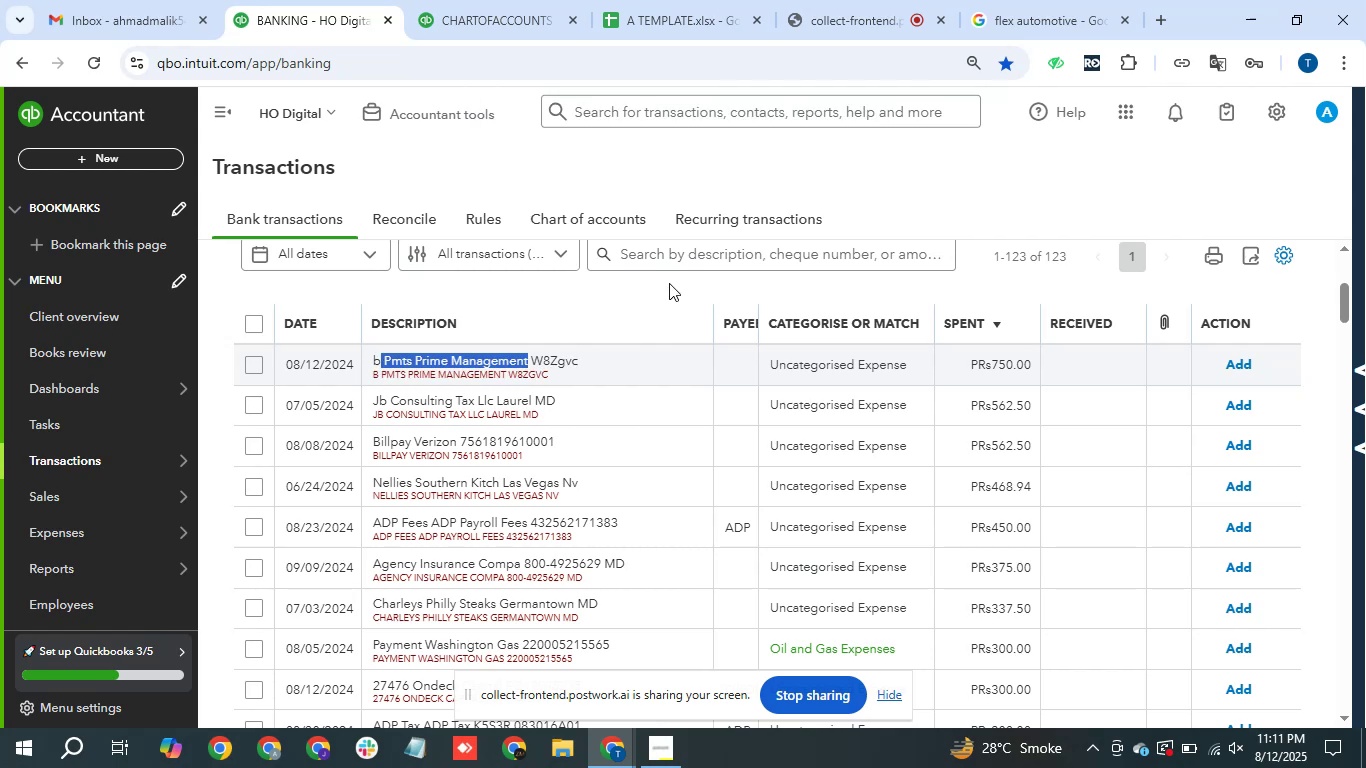 
key(Control+C)
 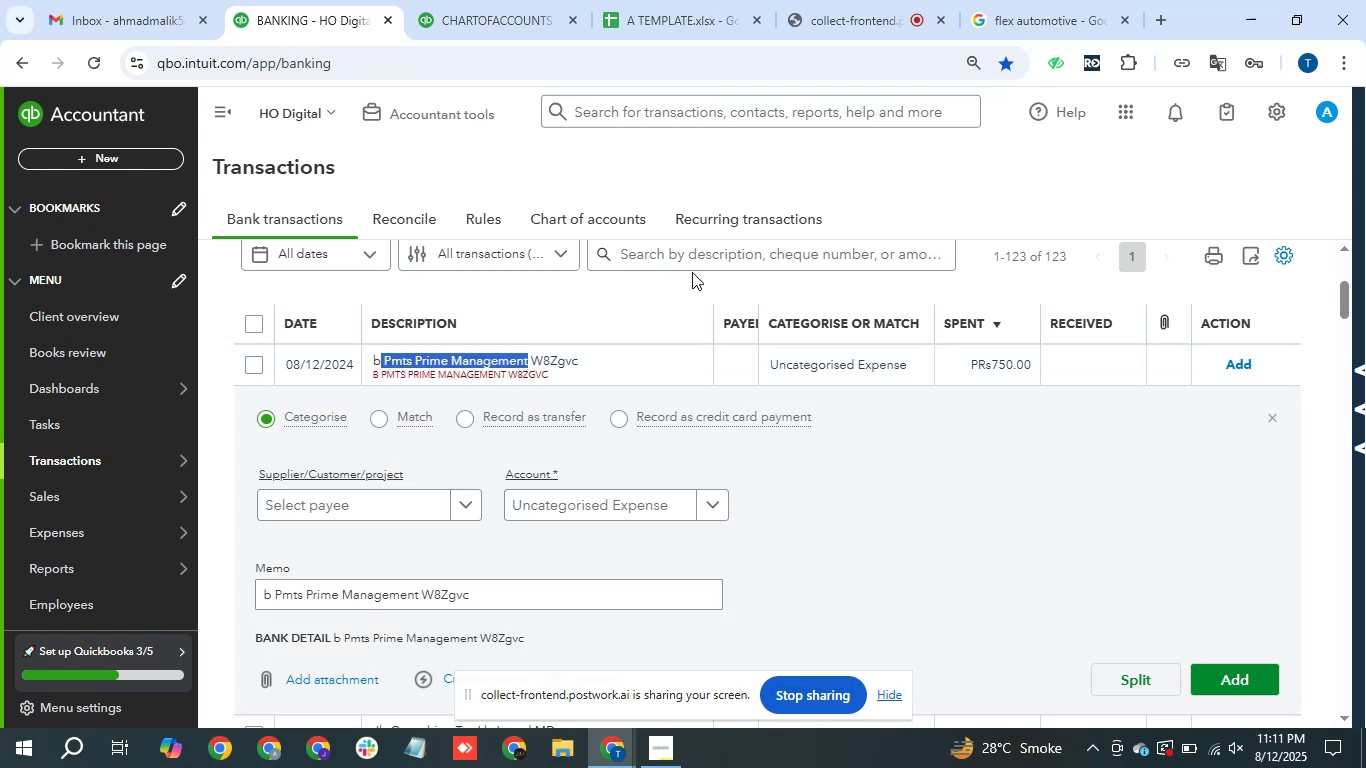 
left_click([727, 258])
 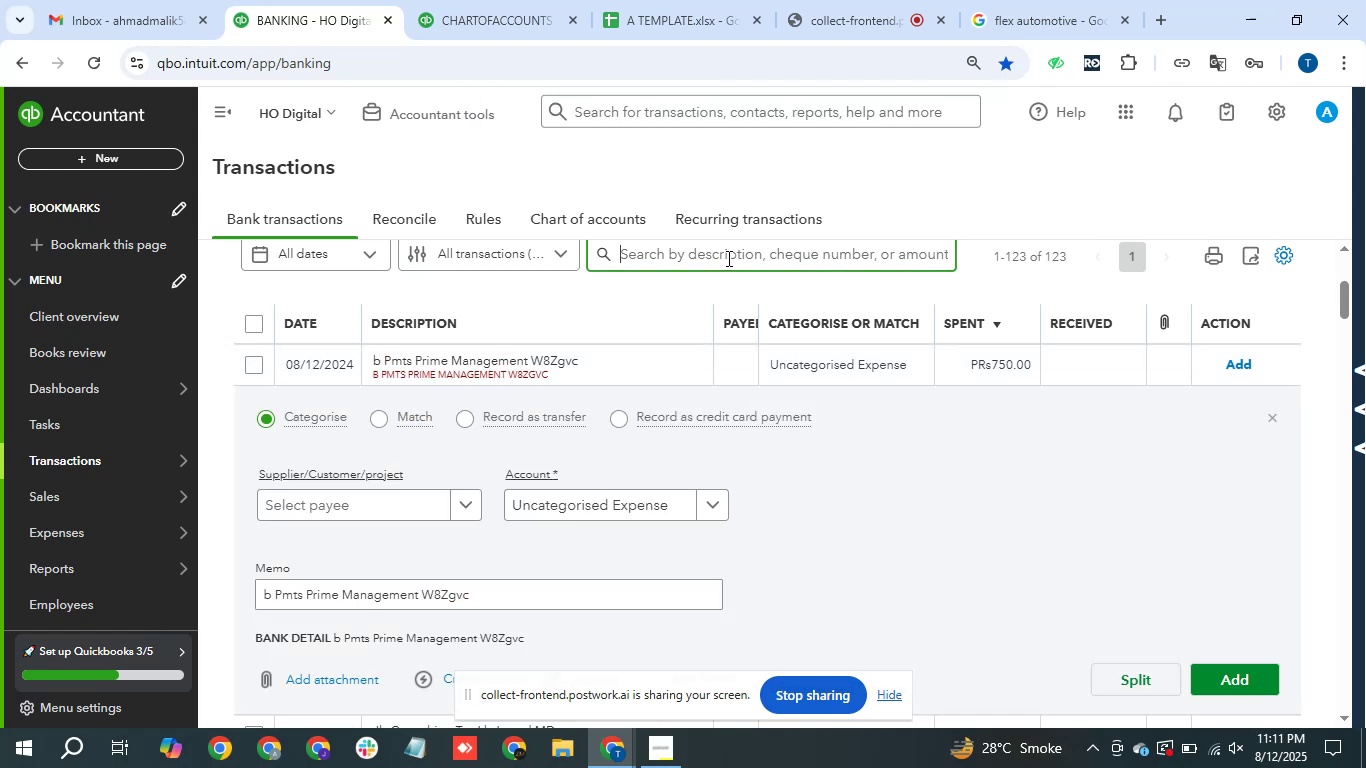 
key(Control+V)
 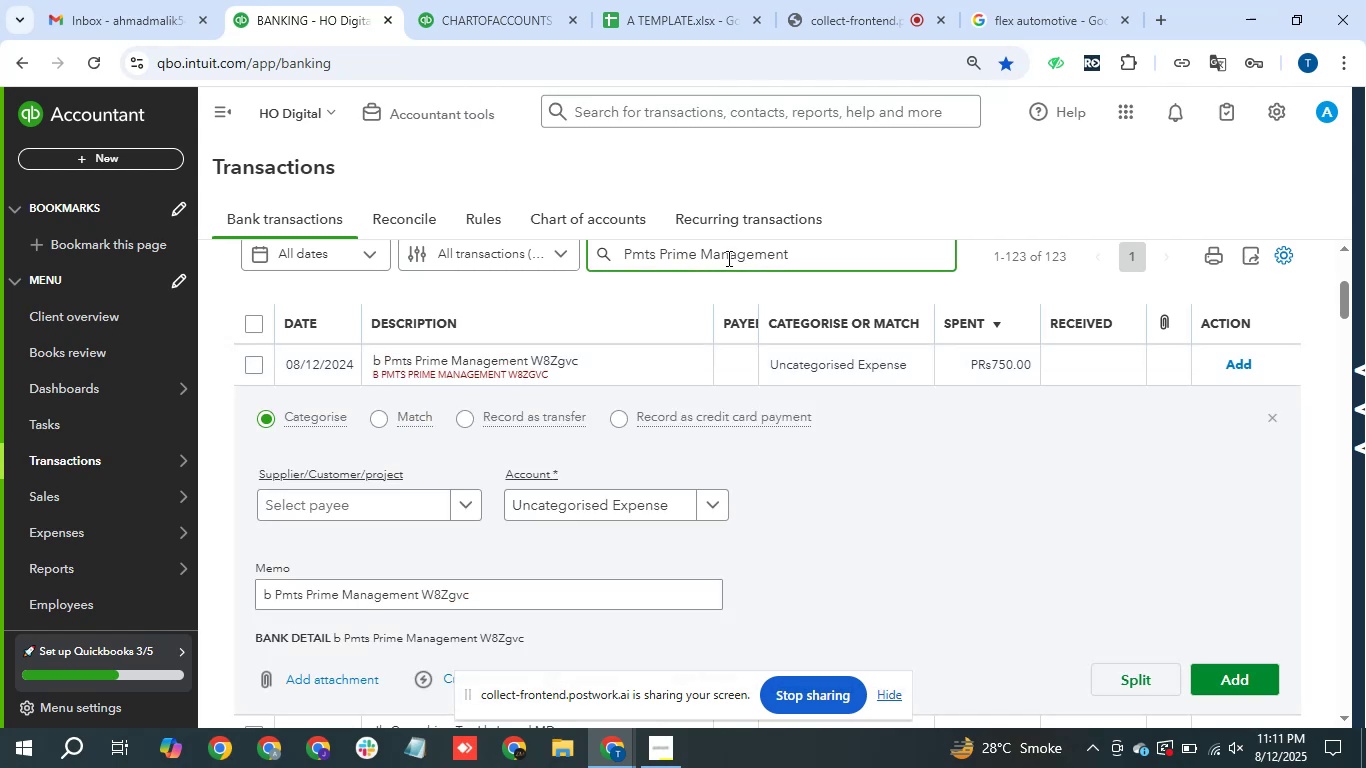 
key(Enter)
 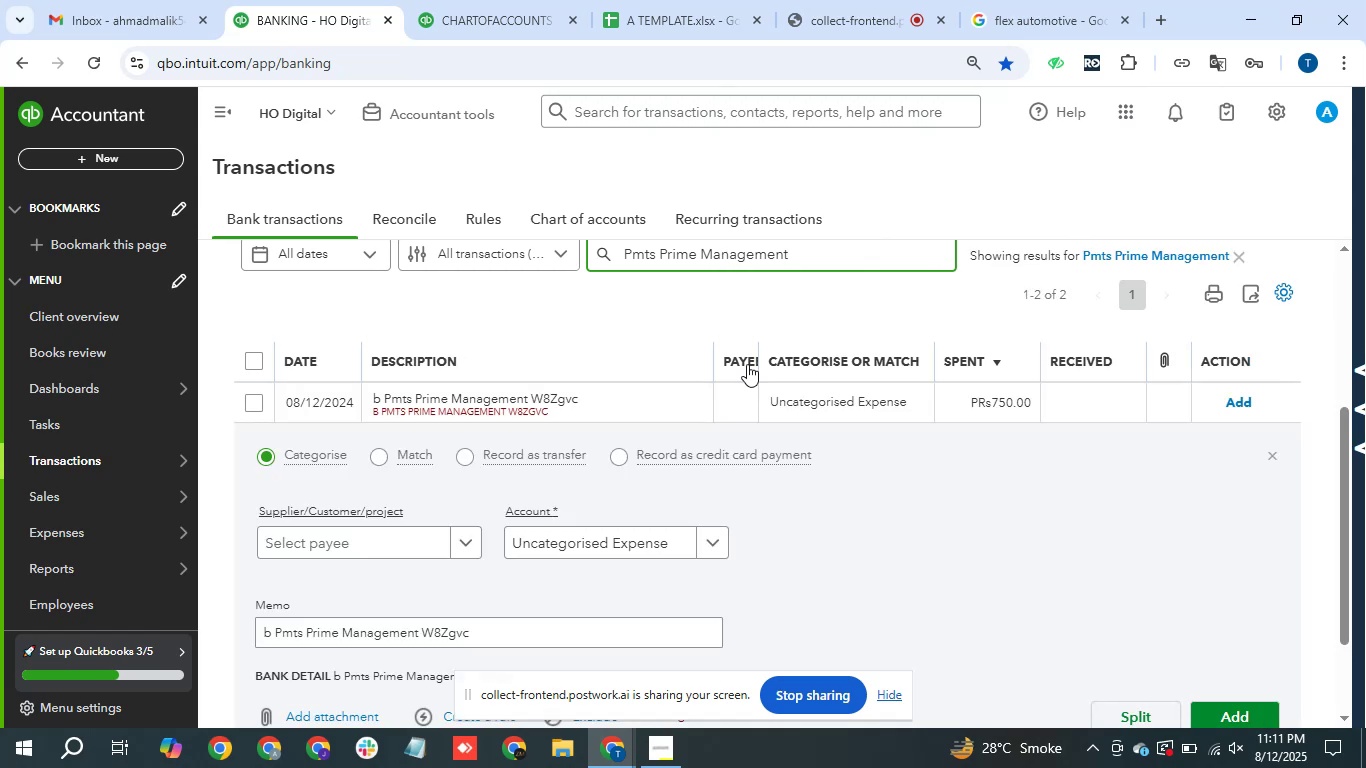 
left_click([620, 407])
 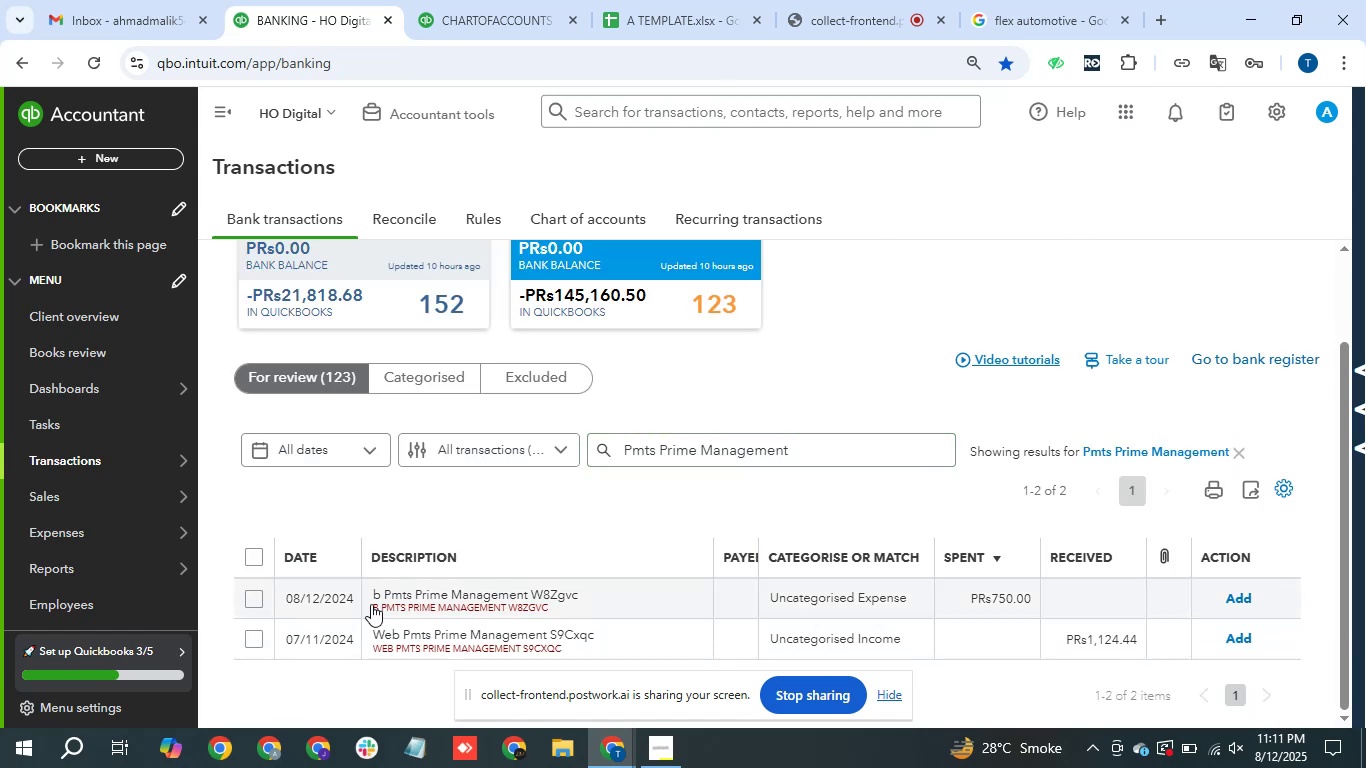 
left_click([467, 603])
 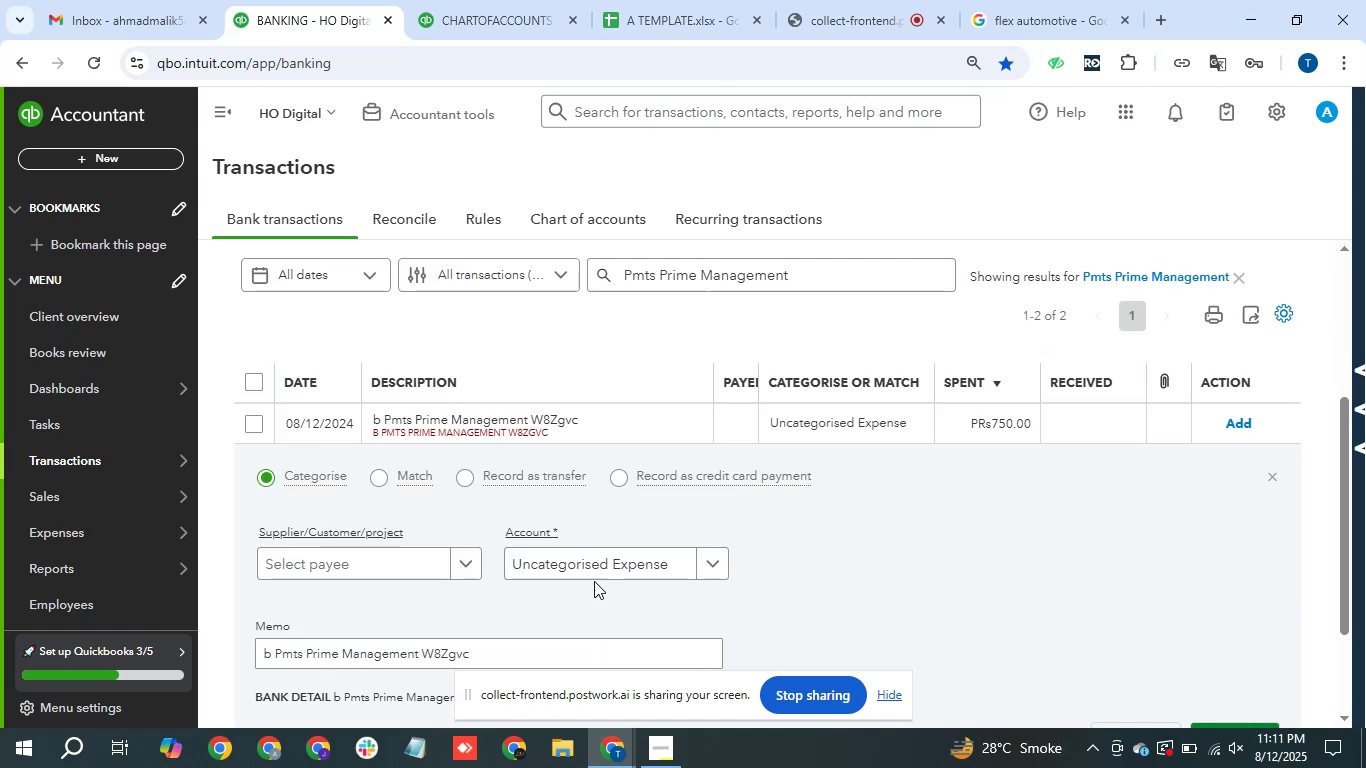 
left_click([615, 578])
 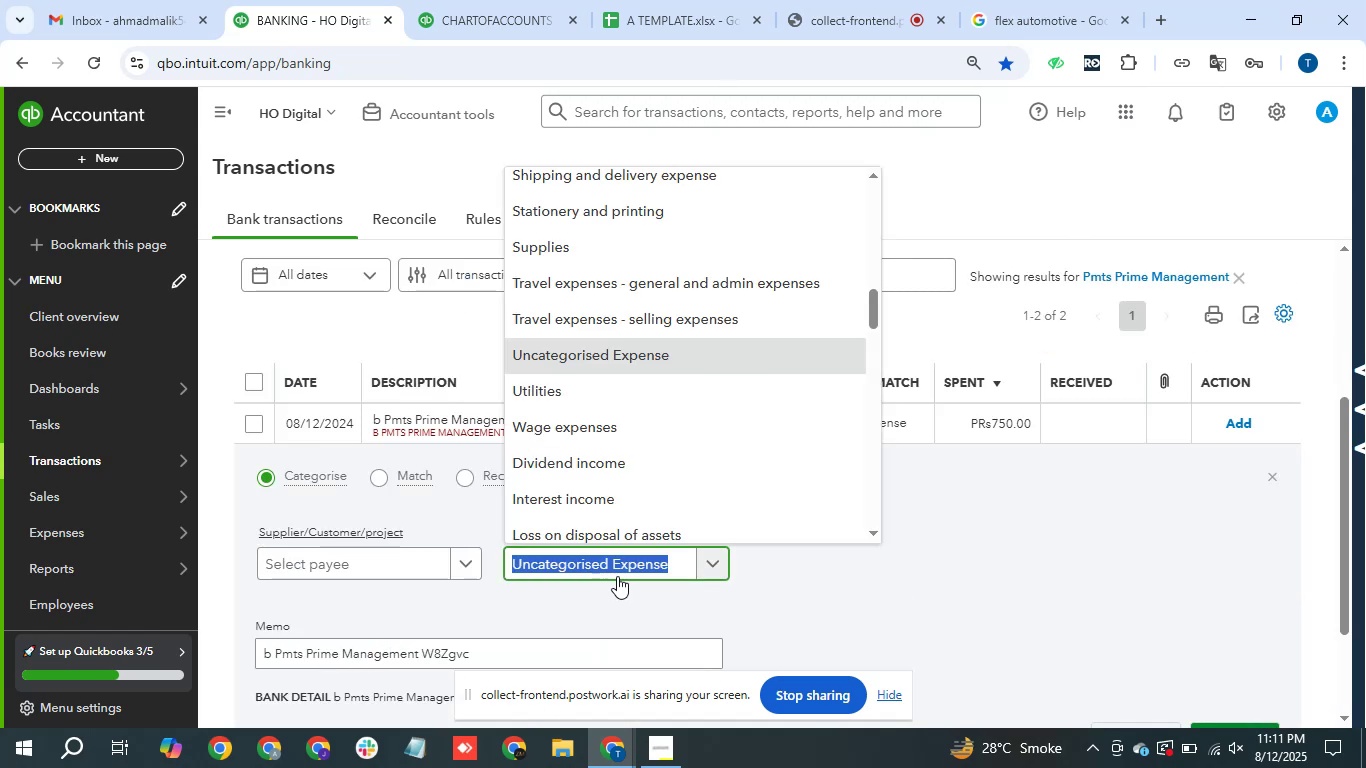 
type(offi)
 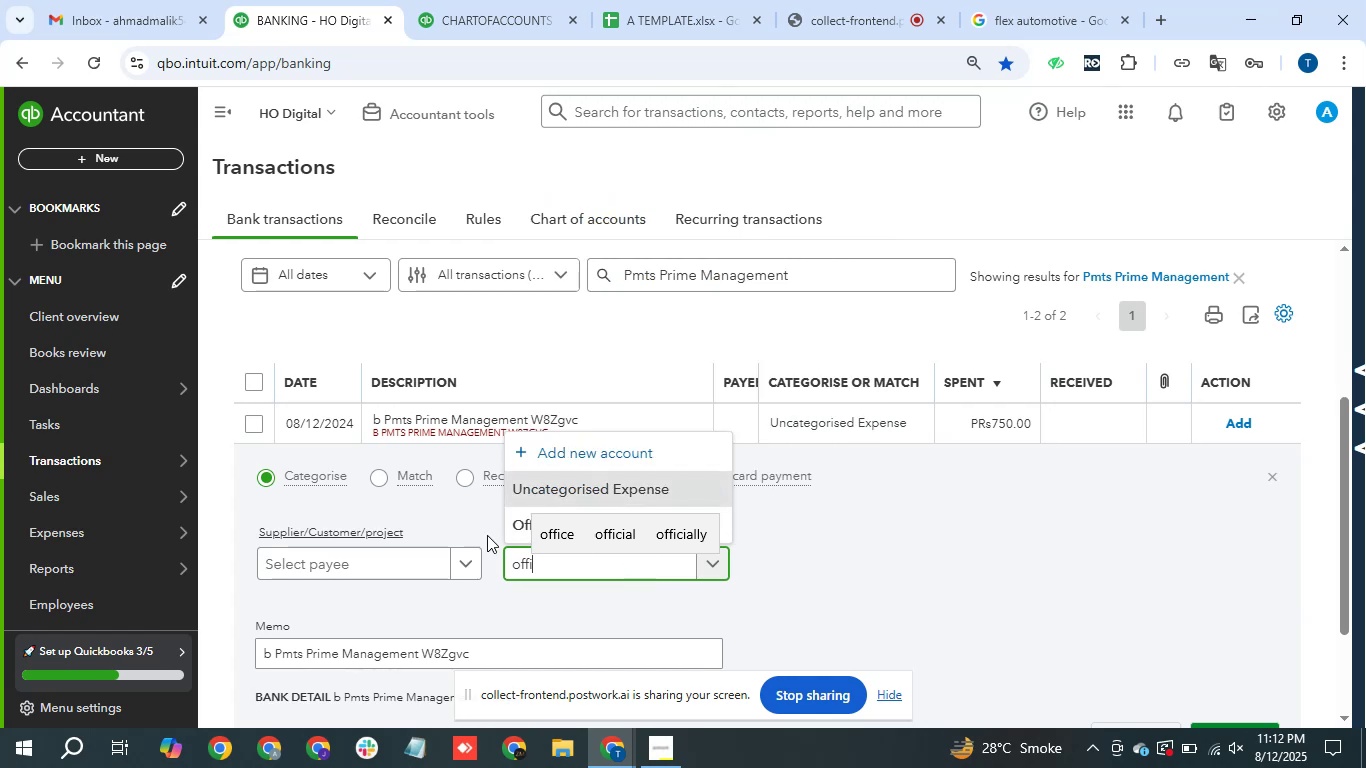 
left_click([524, 526])
 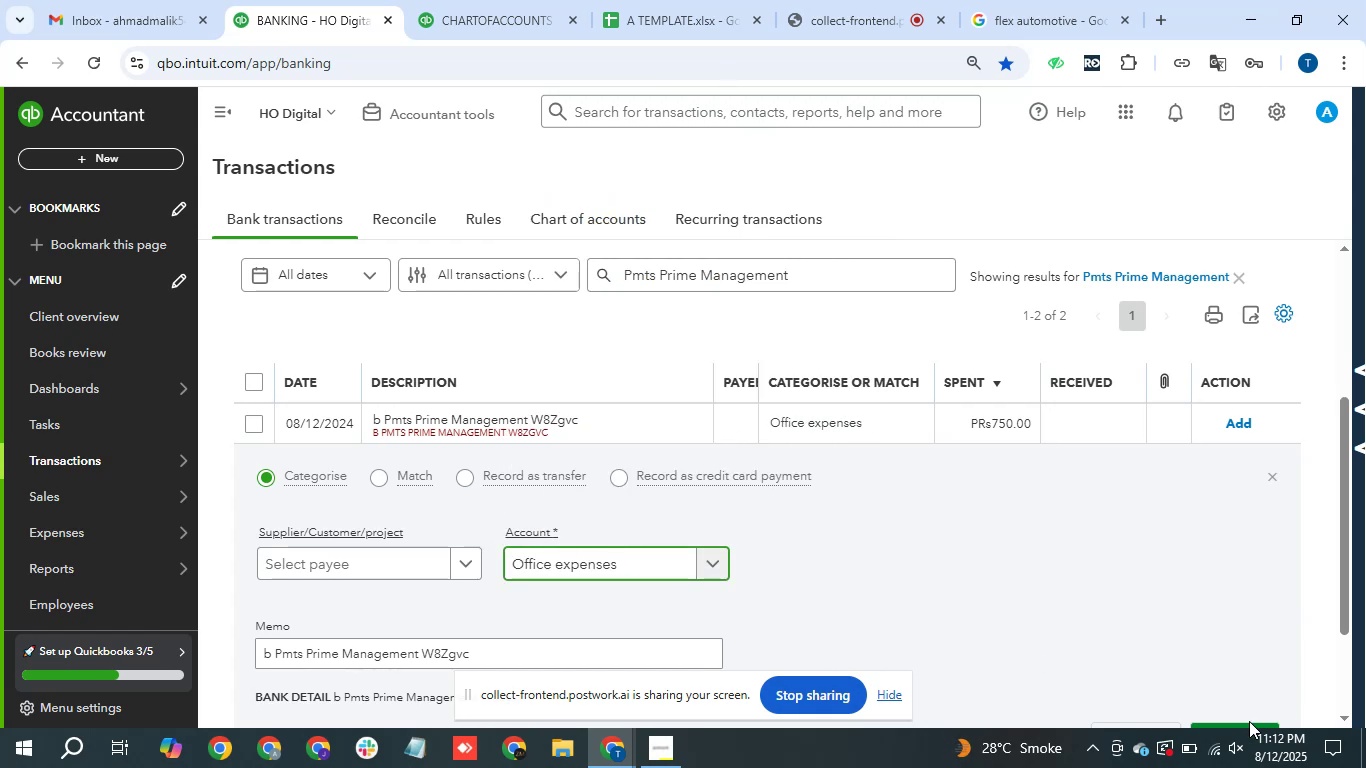 
double_click([1249, 725])
 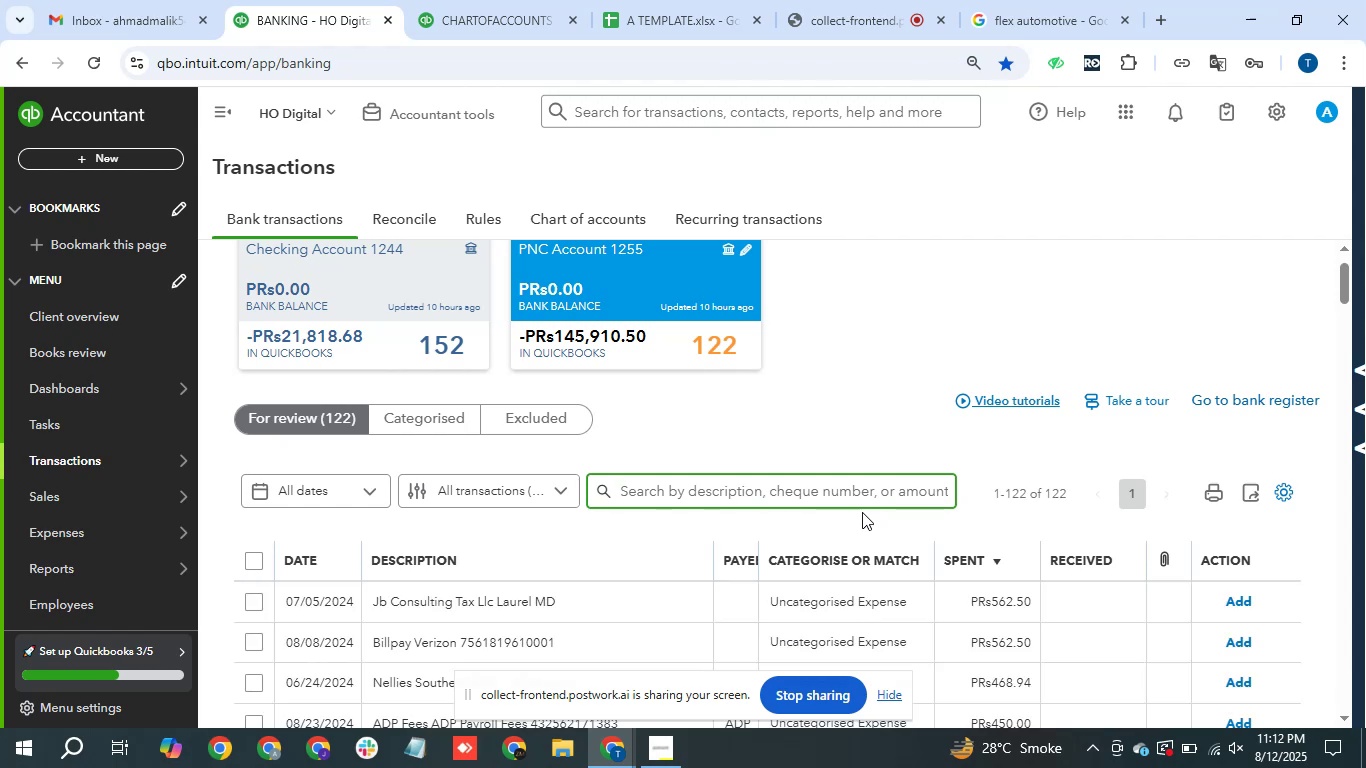 
wait(36.25)
 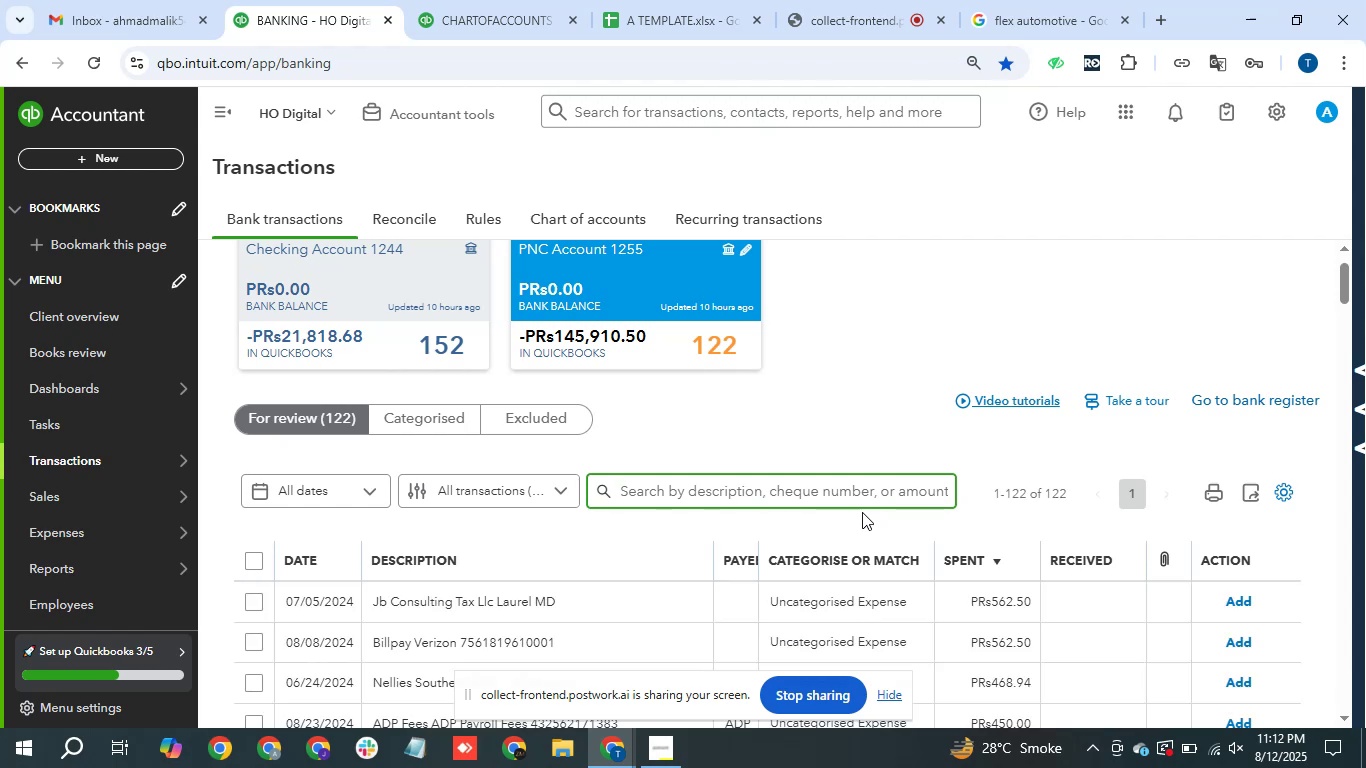 
left_click_drag(start_coordinate=[1346, 277], to_coordinate=[1365, 300])
 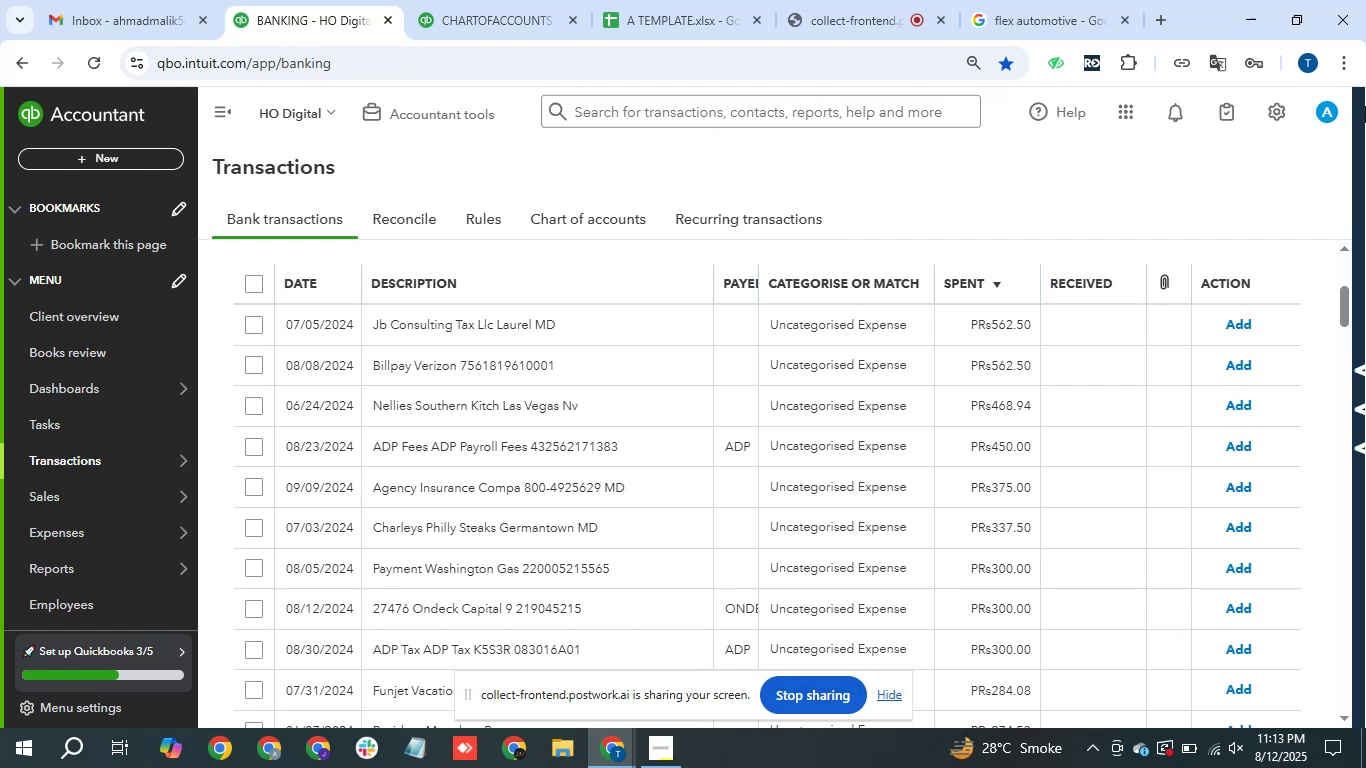 
wait(30.04)
 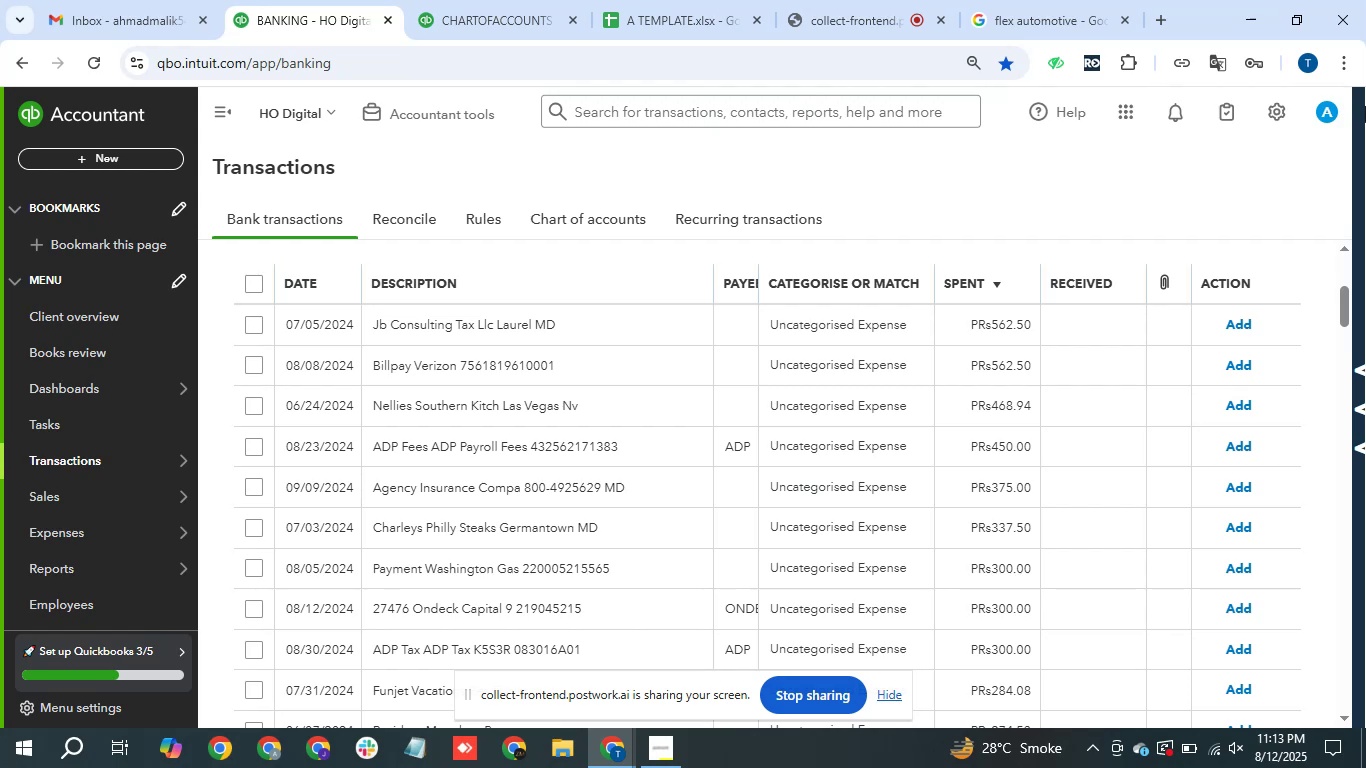 
scroll: coordinate [826, 351], scroll_direction: up, amount: 1.0
 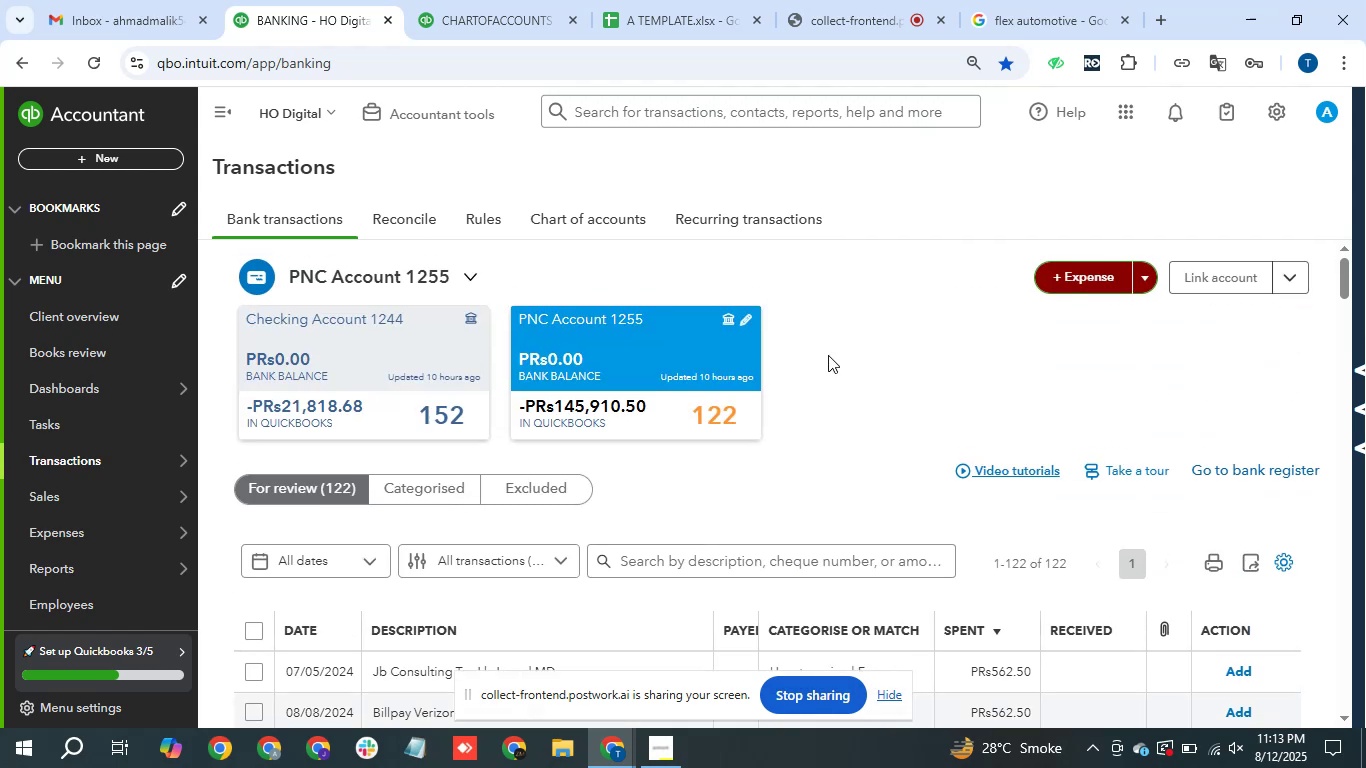 
scroll: coordinate [834, 364], scroll_direction: down, amount: 1.0
 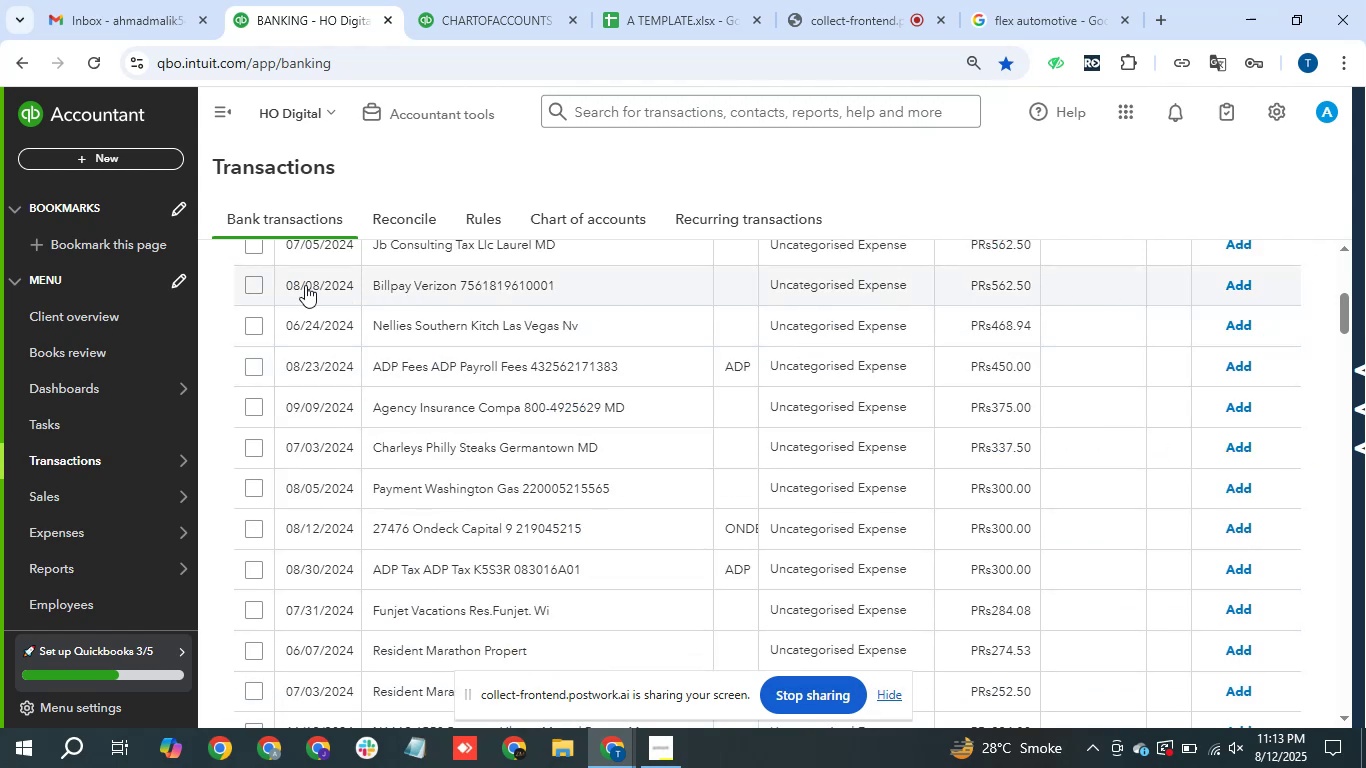 
wait(5.29)
 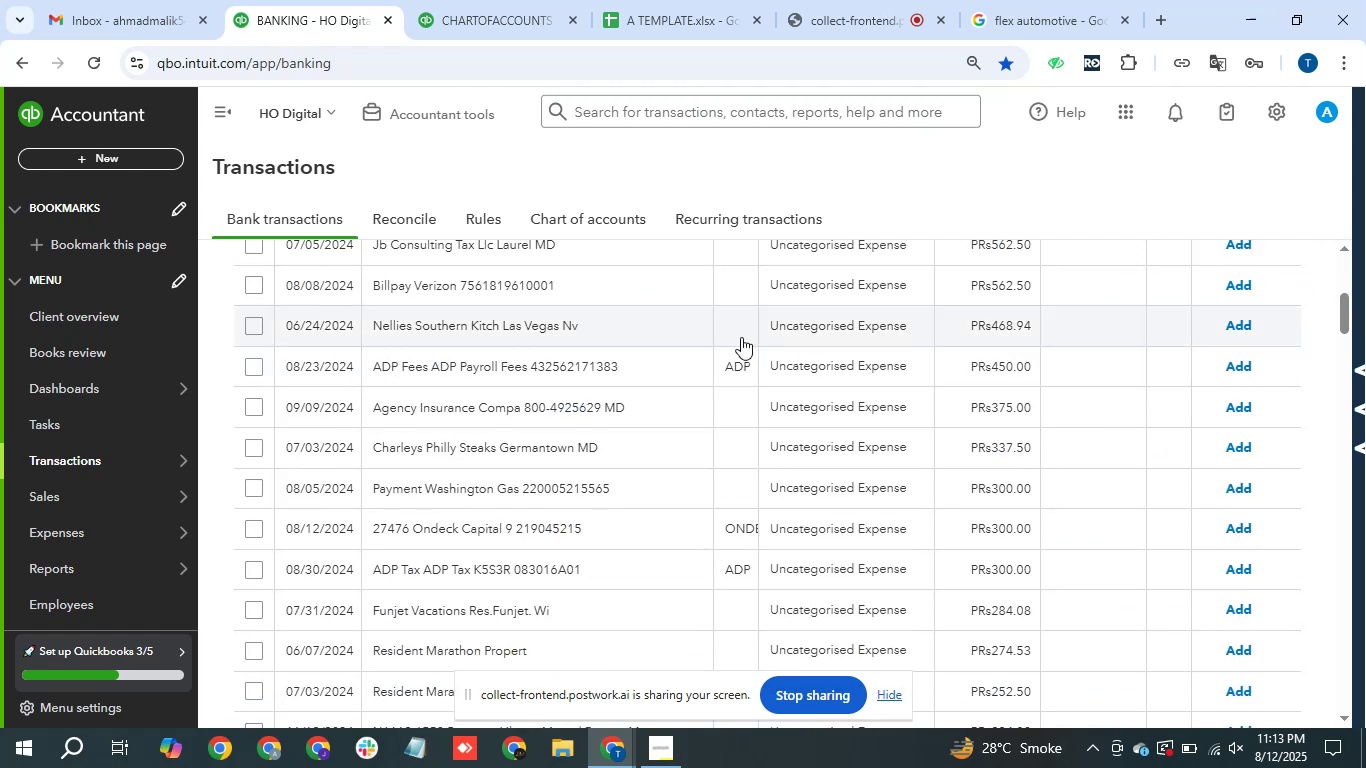 
left_click([253, 247])
 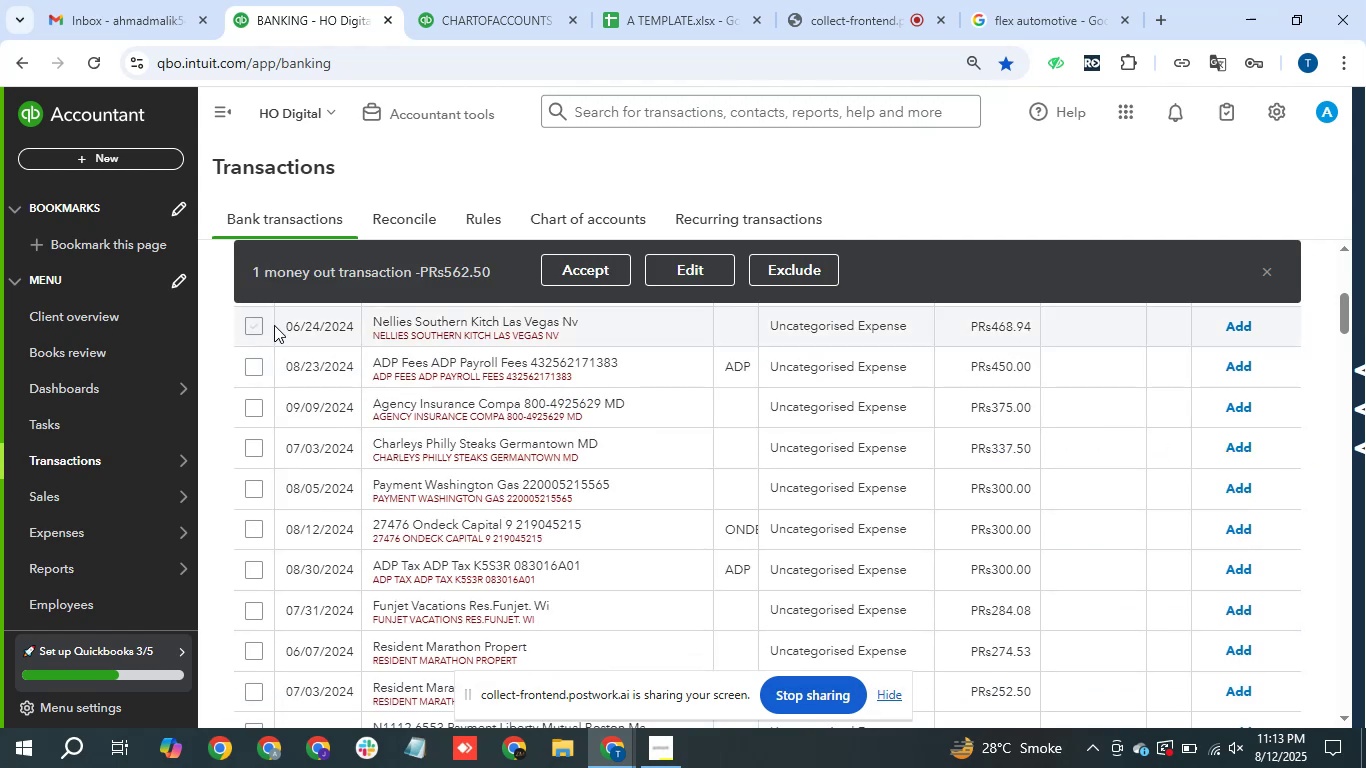 
scroll: coordinate [458, 369], scroll_direction: up, amount: 1.0
 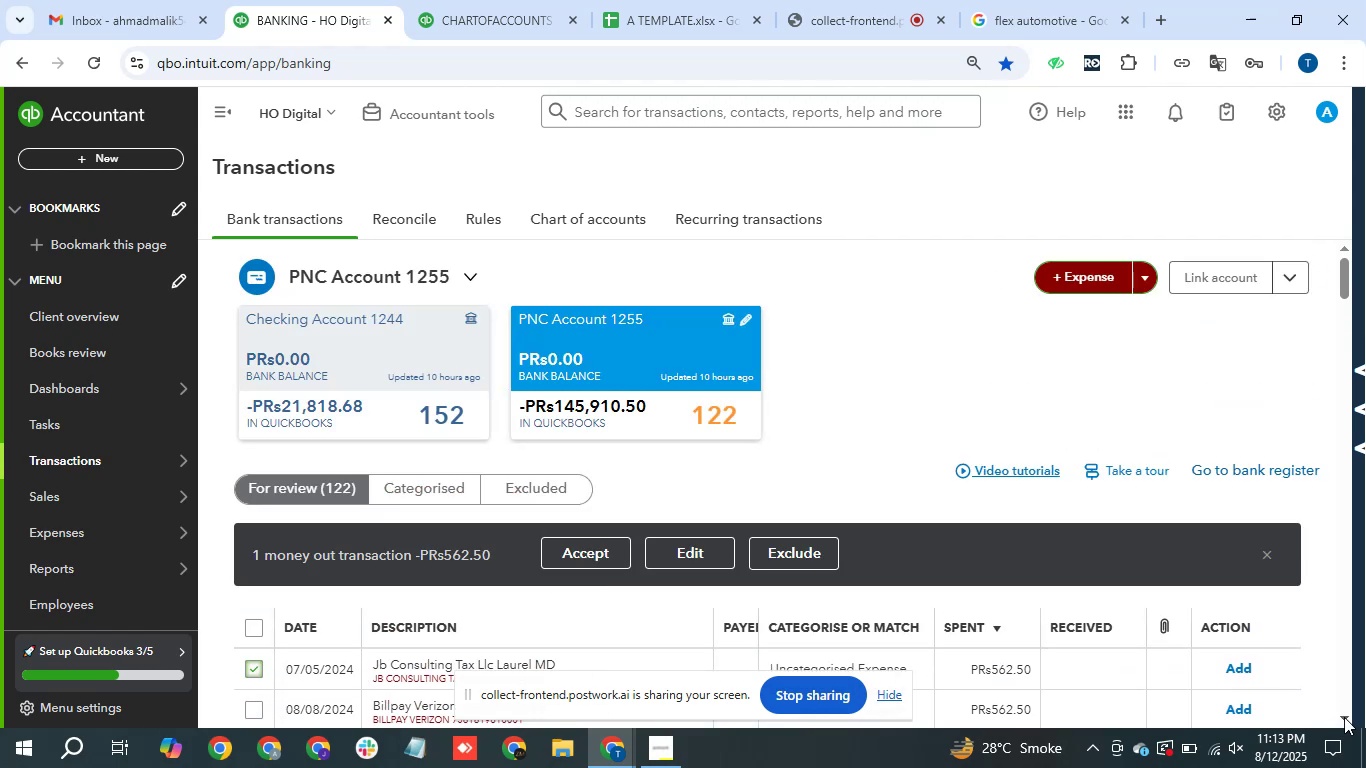 
double_click([1345, 717])
 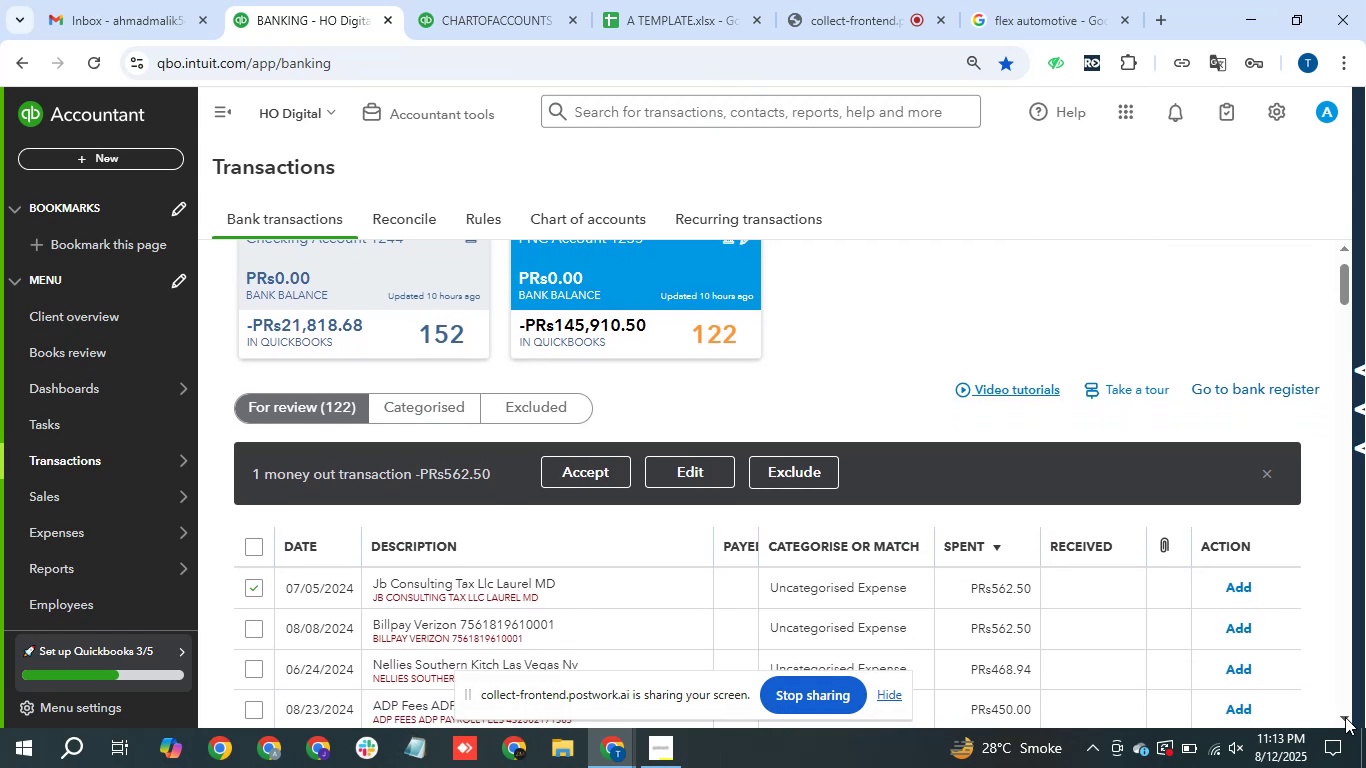 
triple_click([1345, 717])
 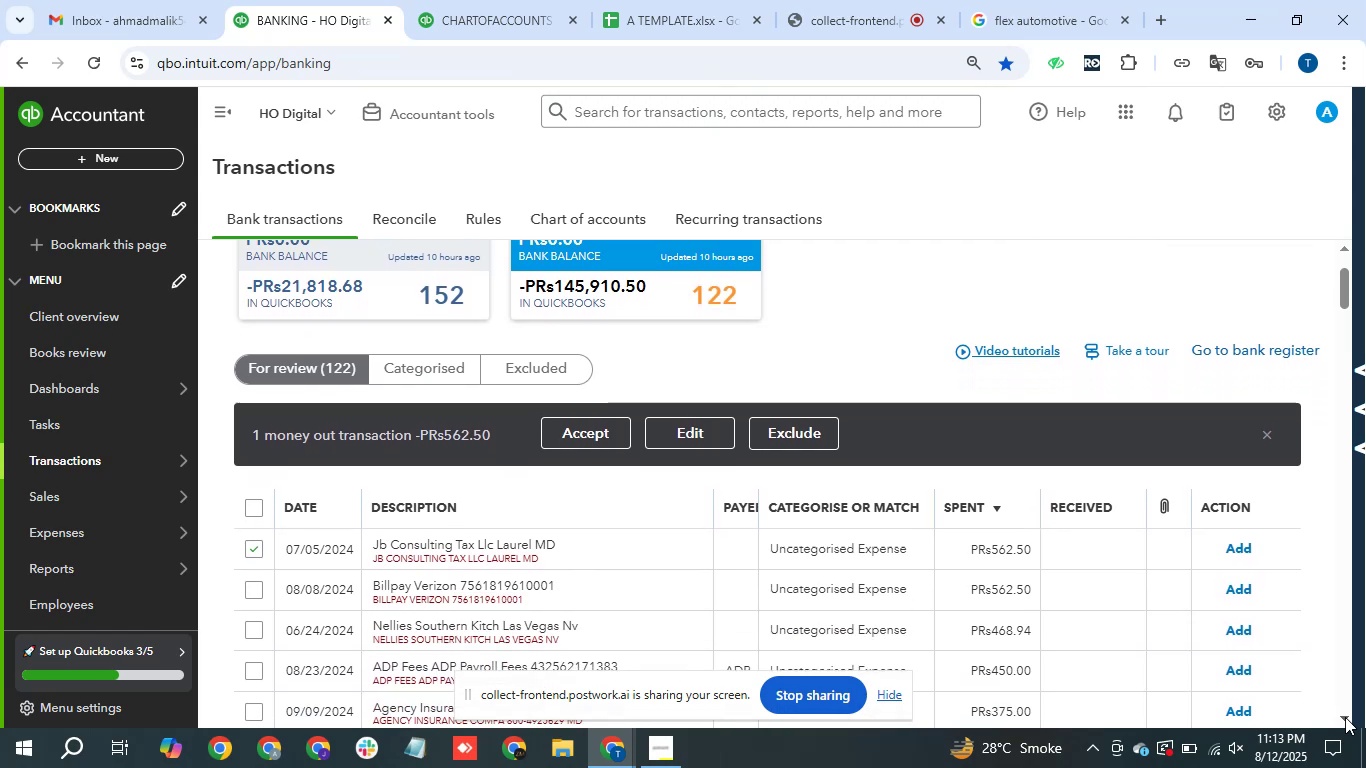 
triple_click([1345, 717])
 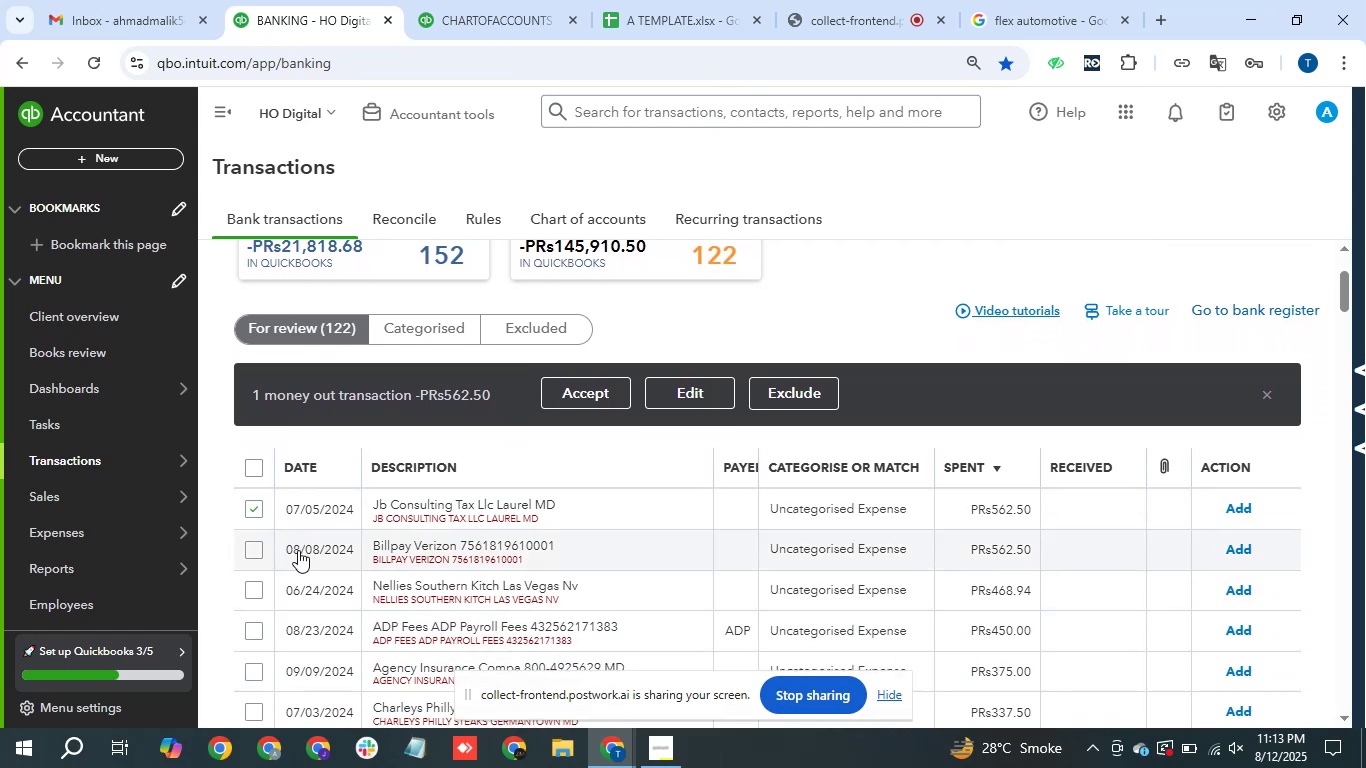 
left_click([259, 550])
 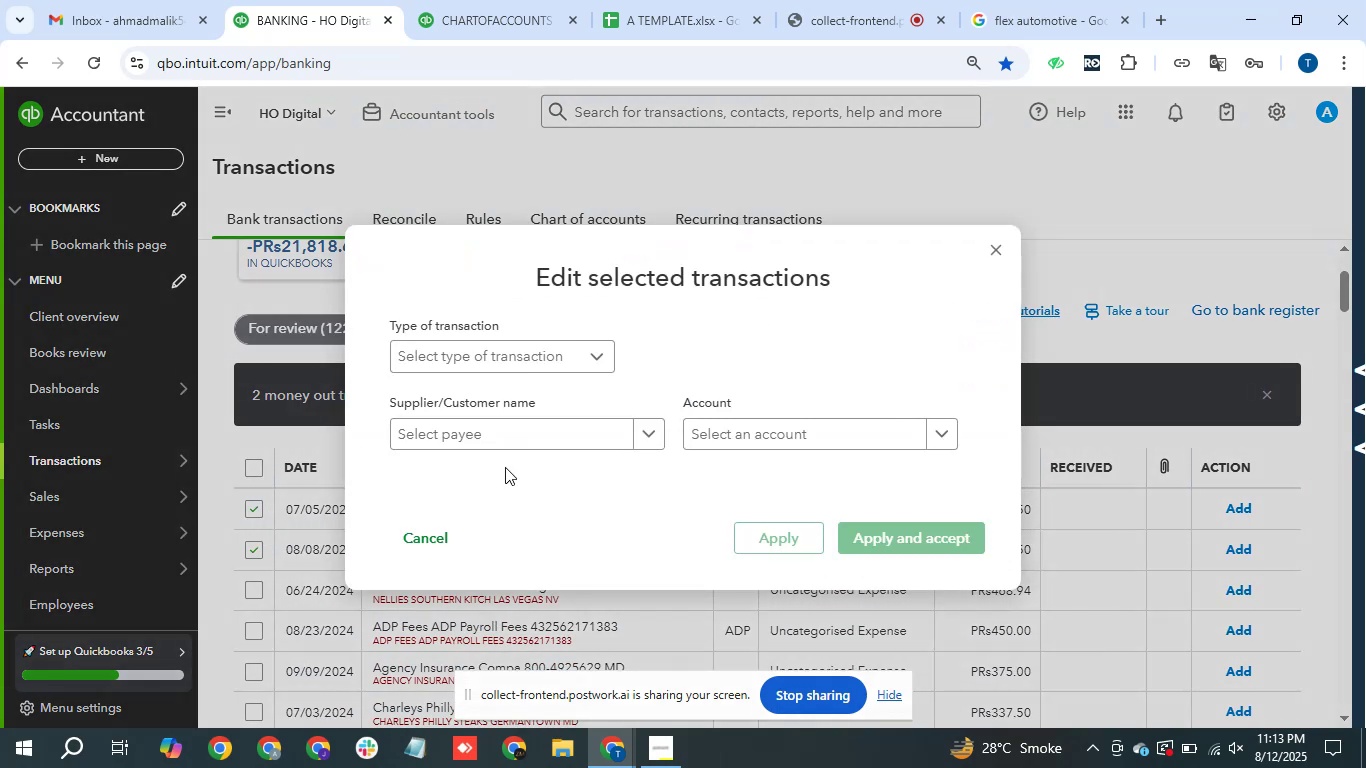 
left_click([547, 365])
 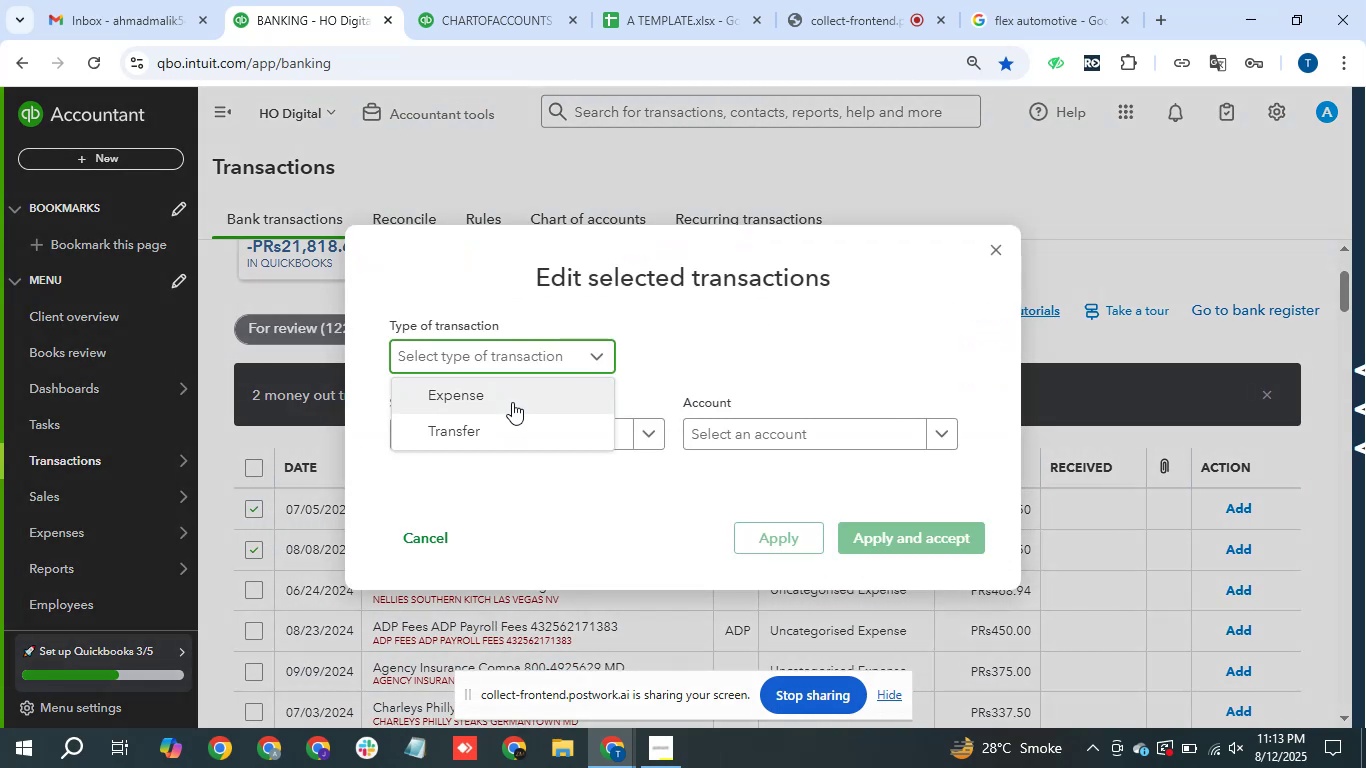 
double_click([511, 403])
 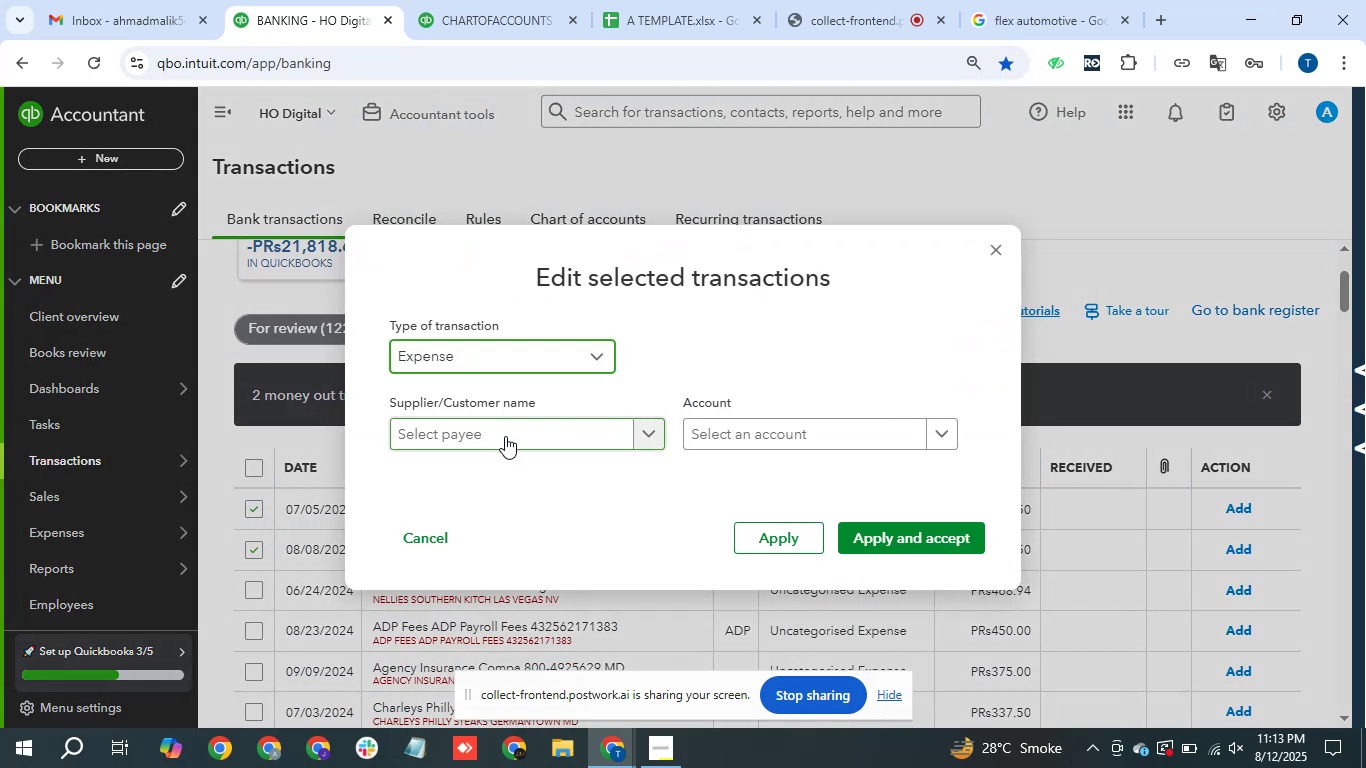 
triple_click([505, 436])
 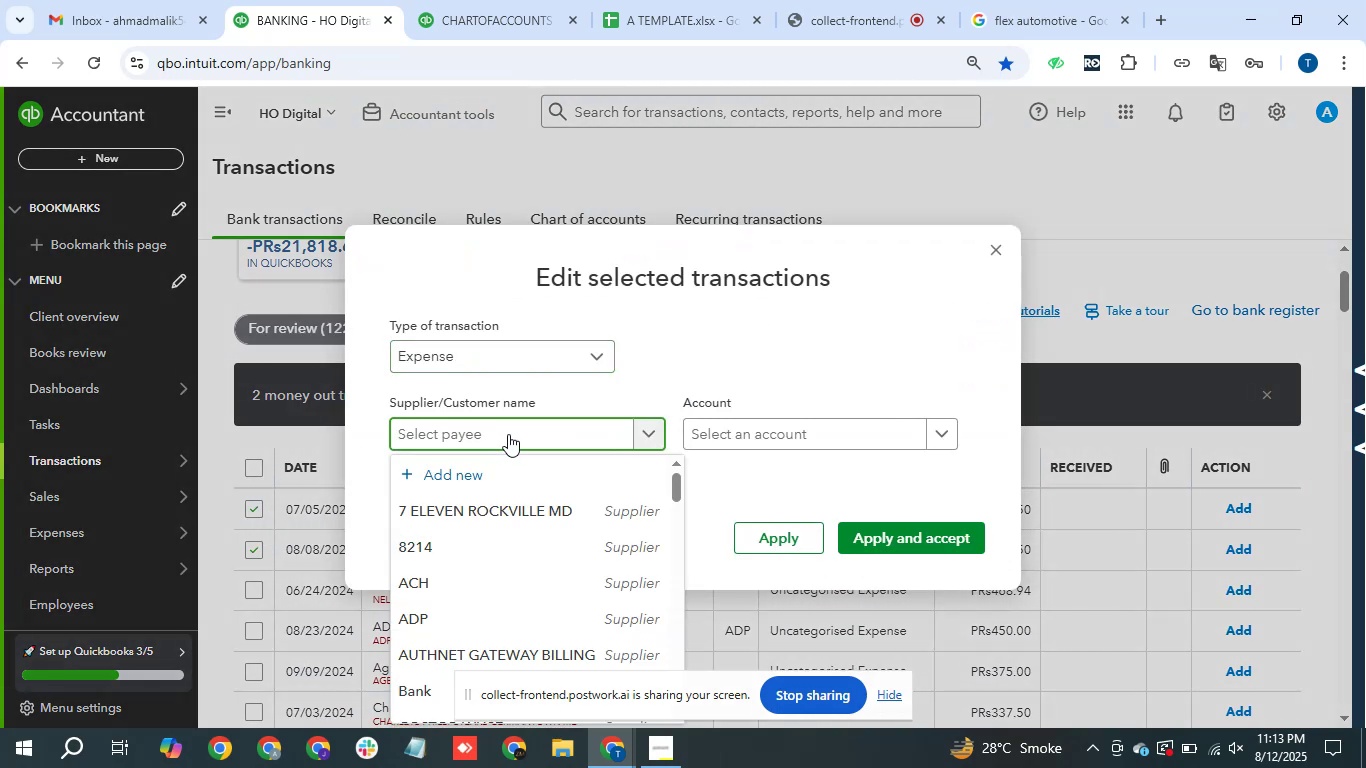 
type(concultation)
 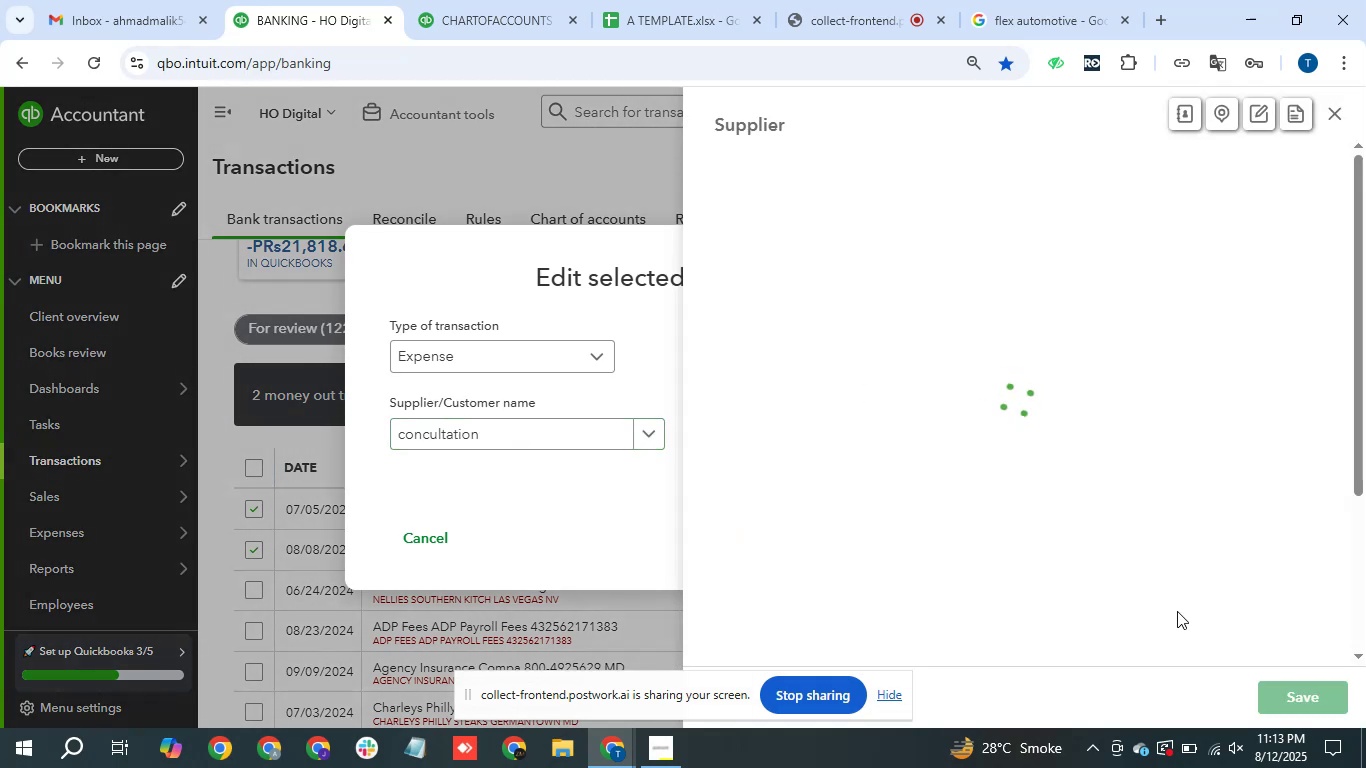 
left_click([1319, 697])
 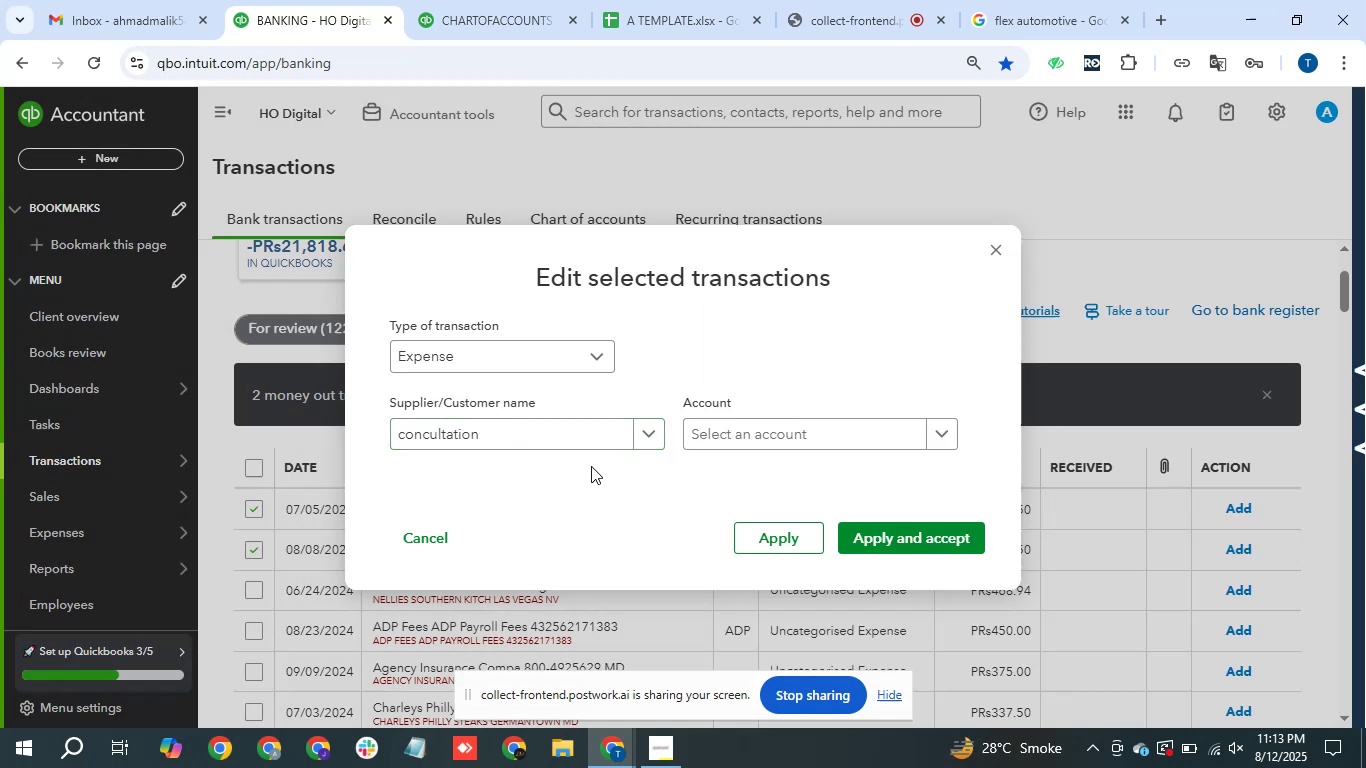 
mouse_move([710, 427])
 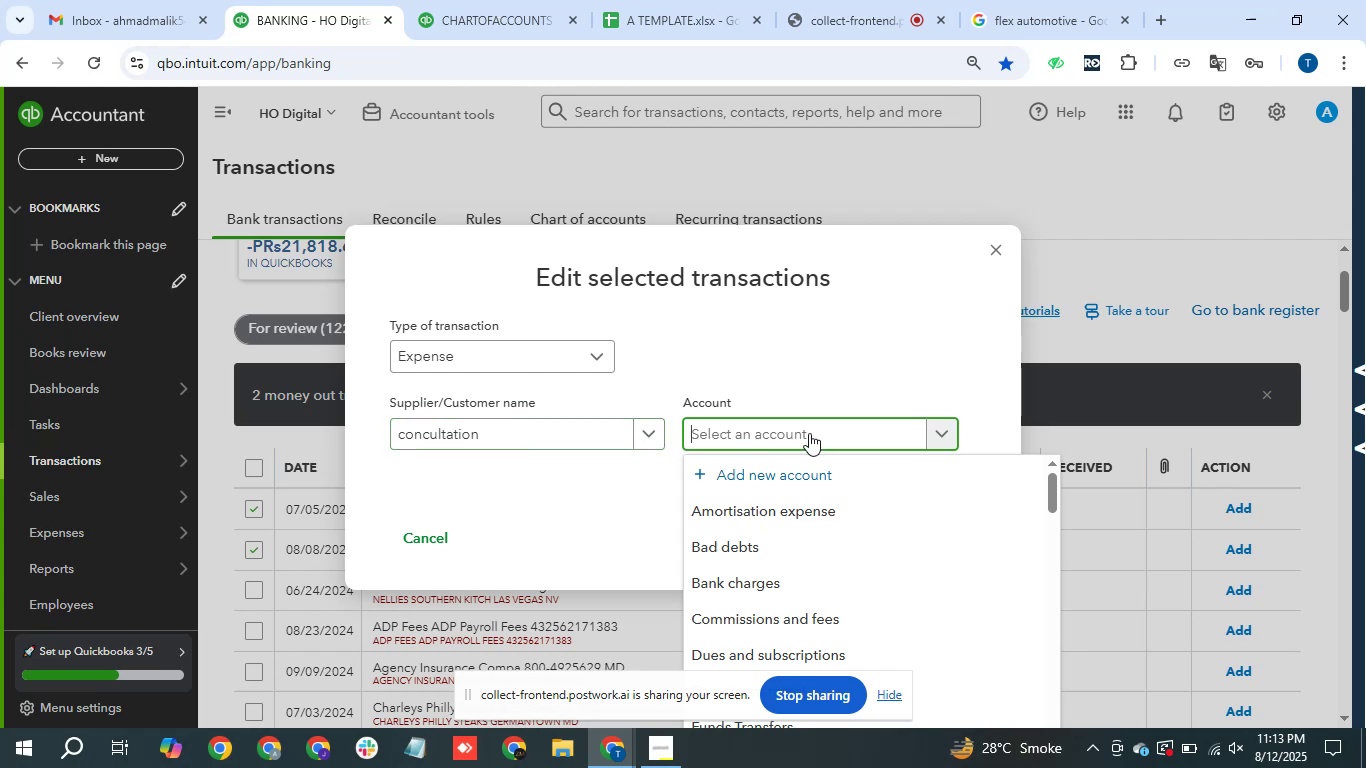 
type(sub)
 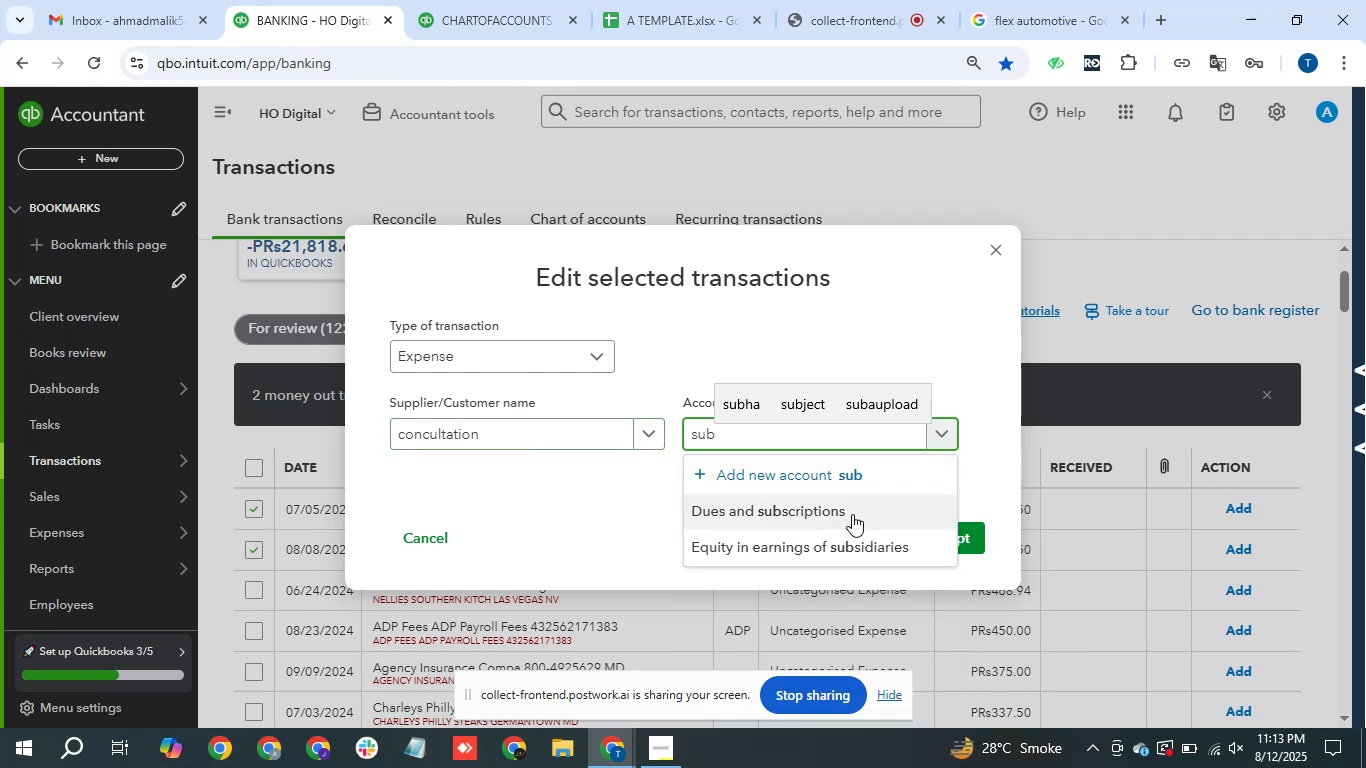 
left_click([852, 514])
 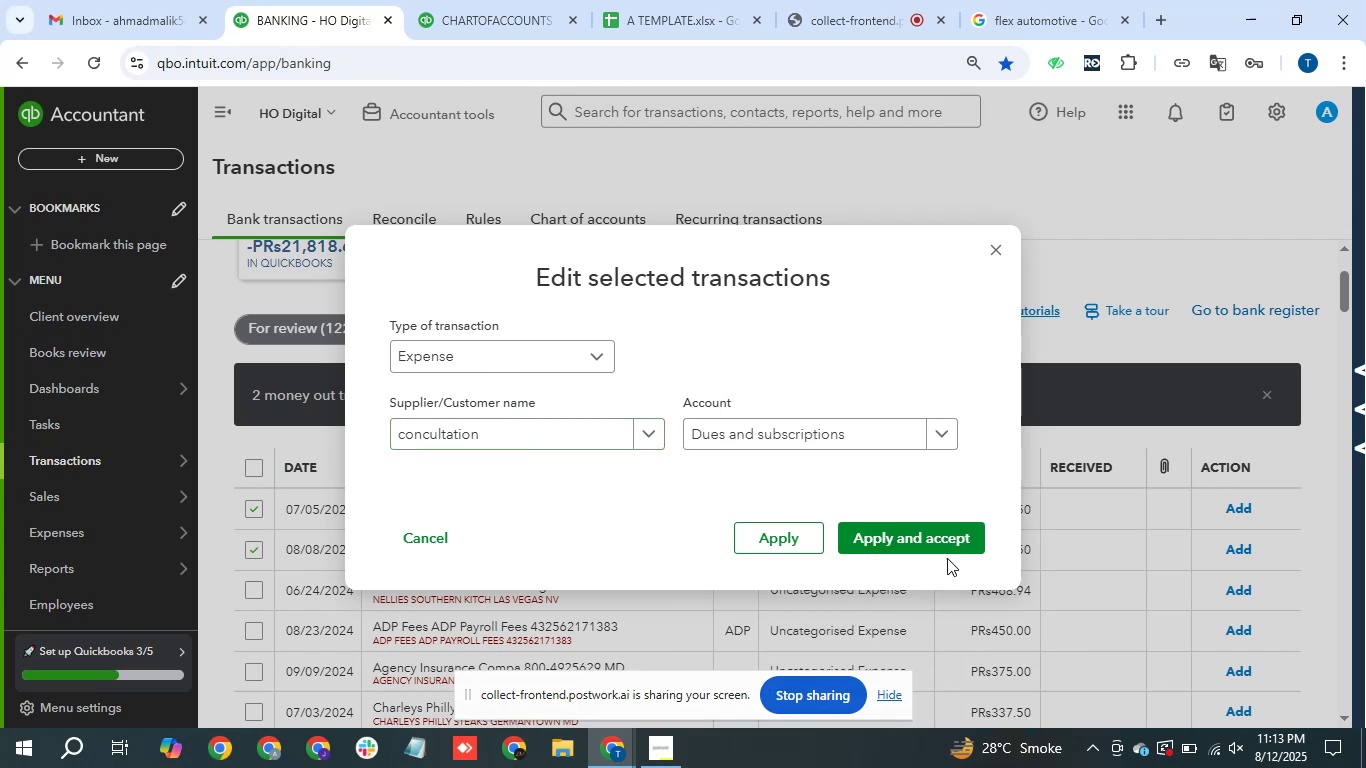 
left_click_drag(start_coordinate=[952, 558], to_coordinate=[960, 545])
 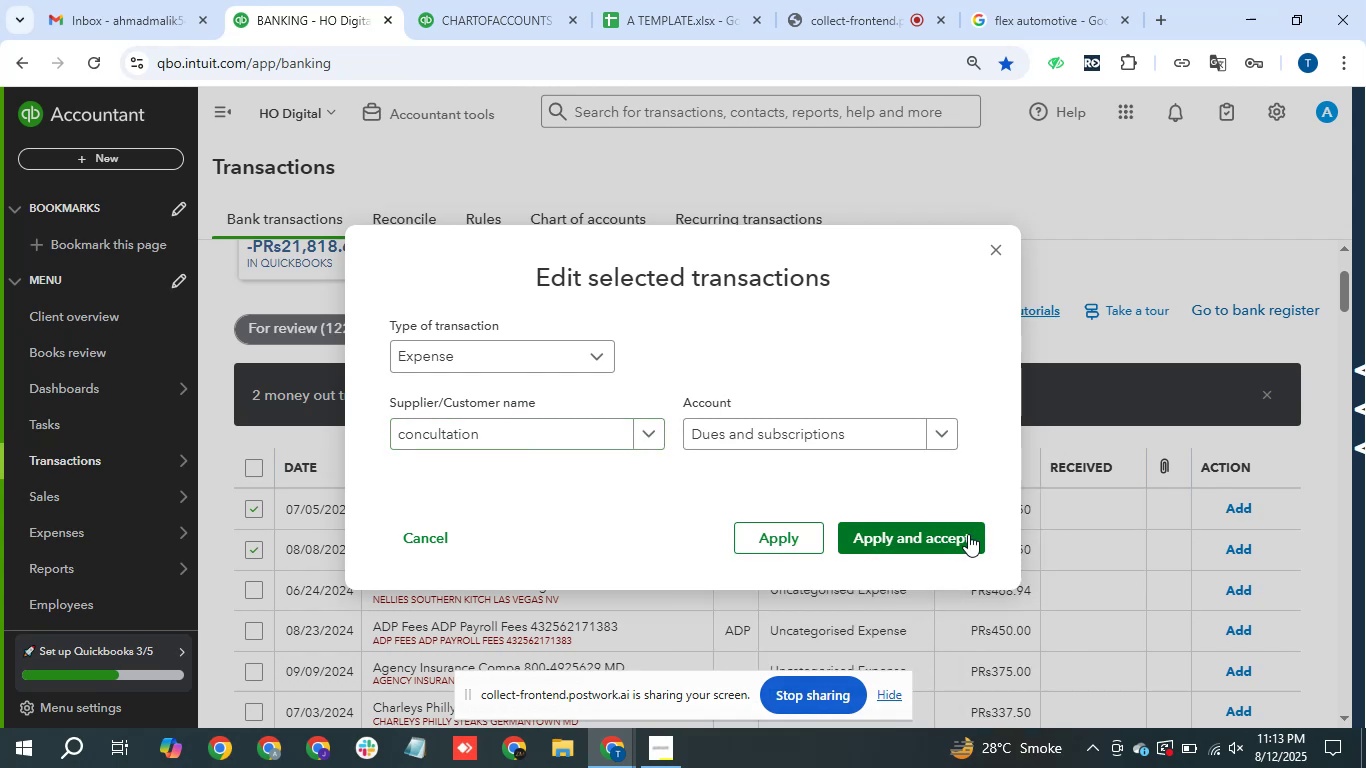 
double_click([968, 534])
 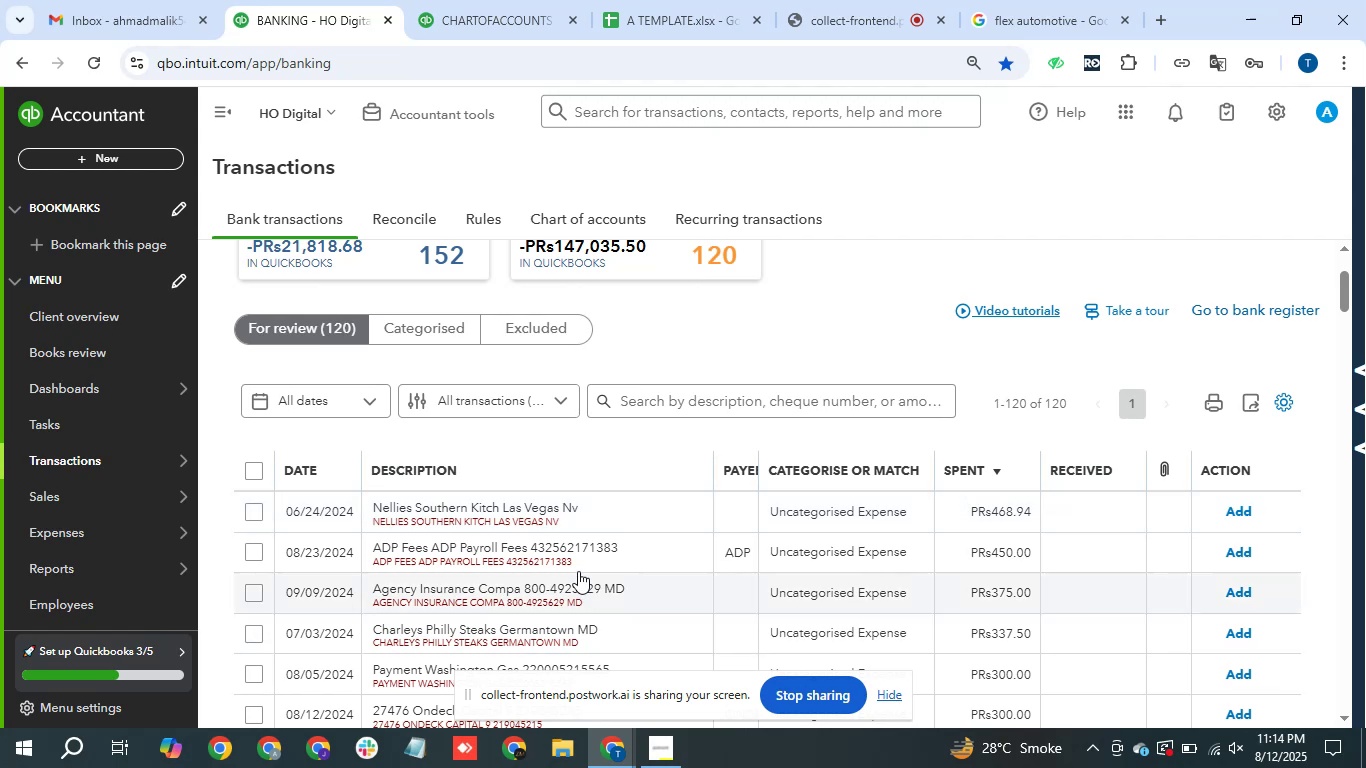 
wait(48.63)
 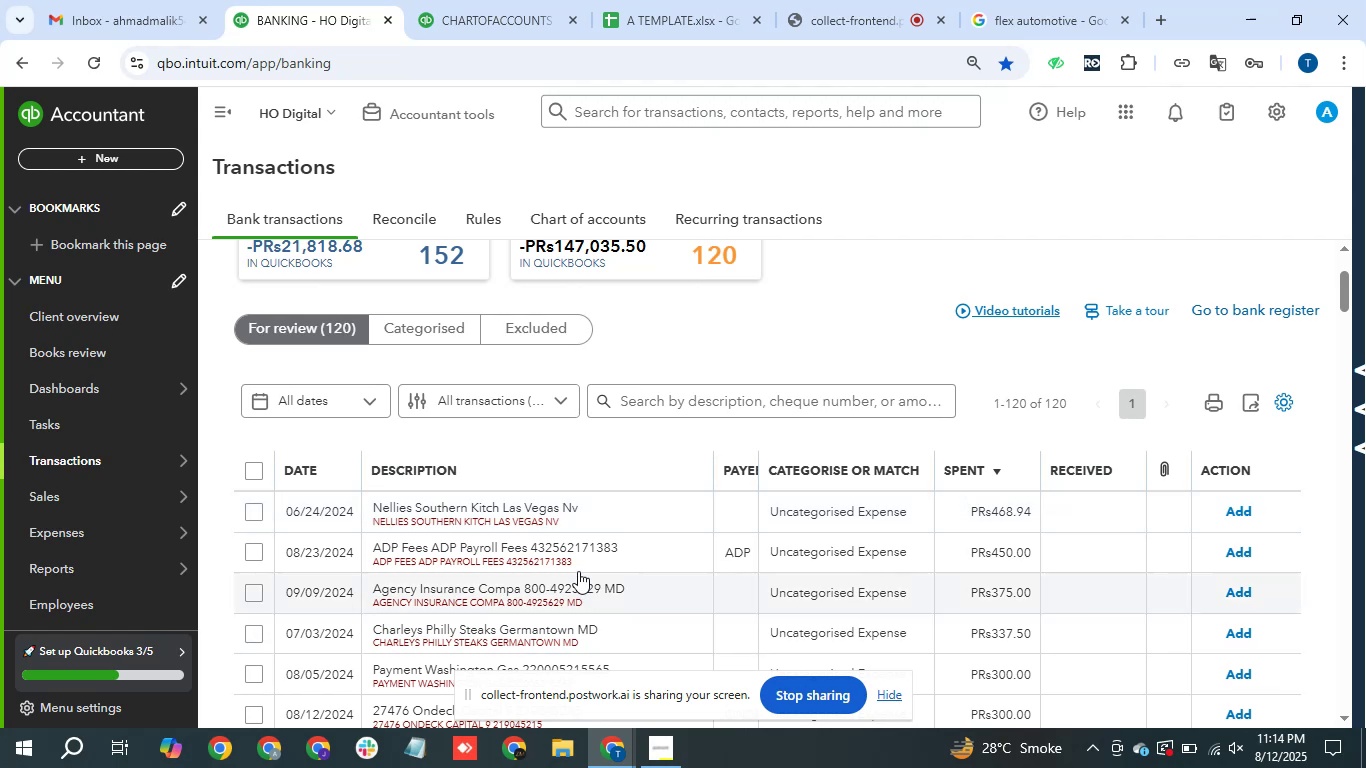 
left_click([666, 394])
 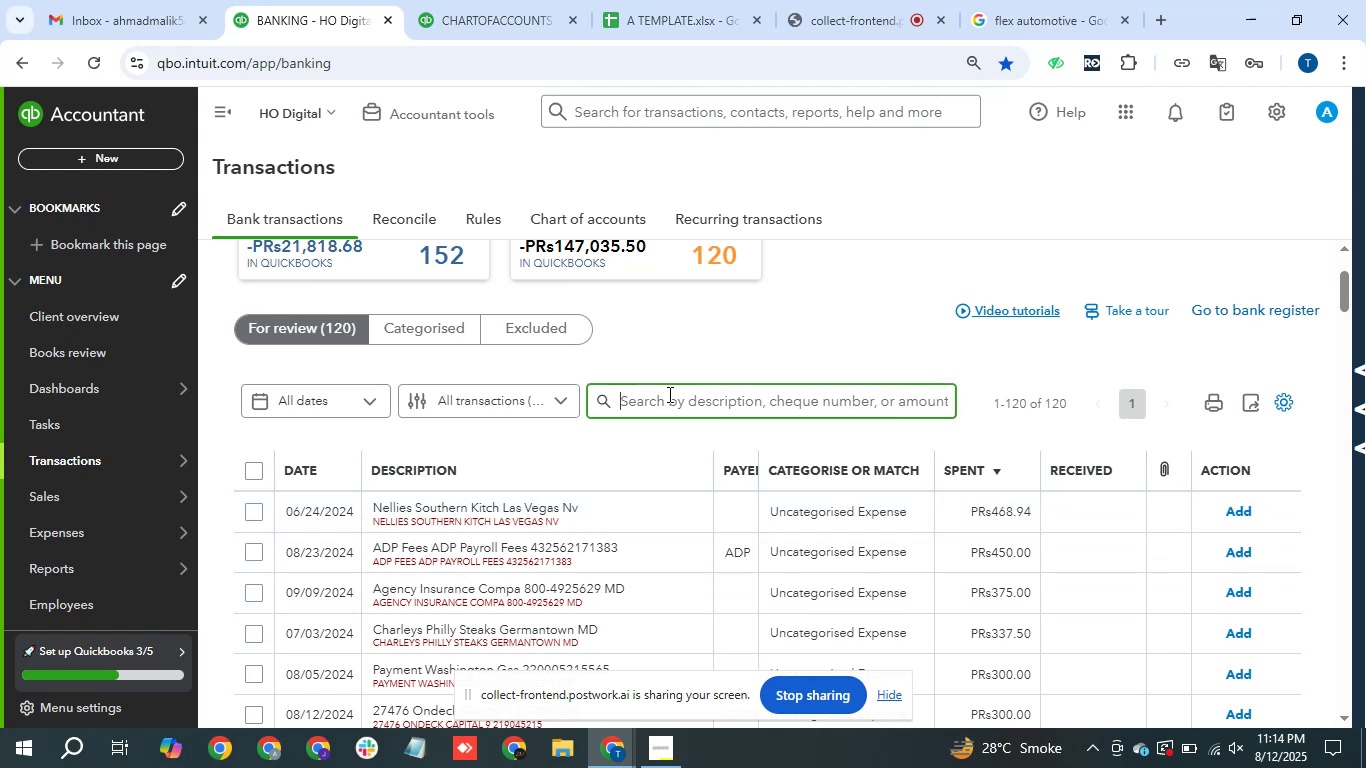 
type(ADP)
 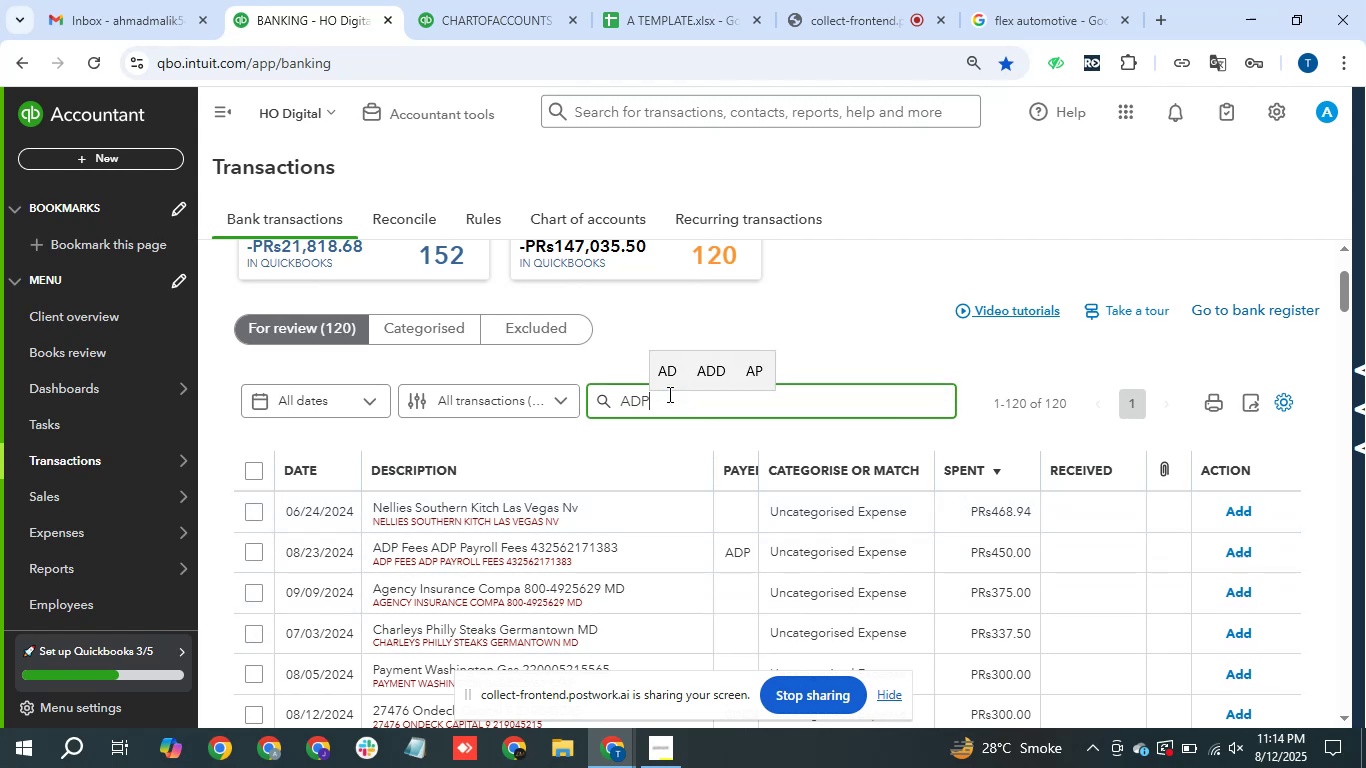 
key(Enter)
 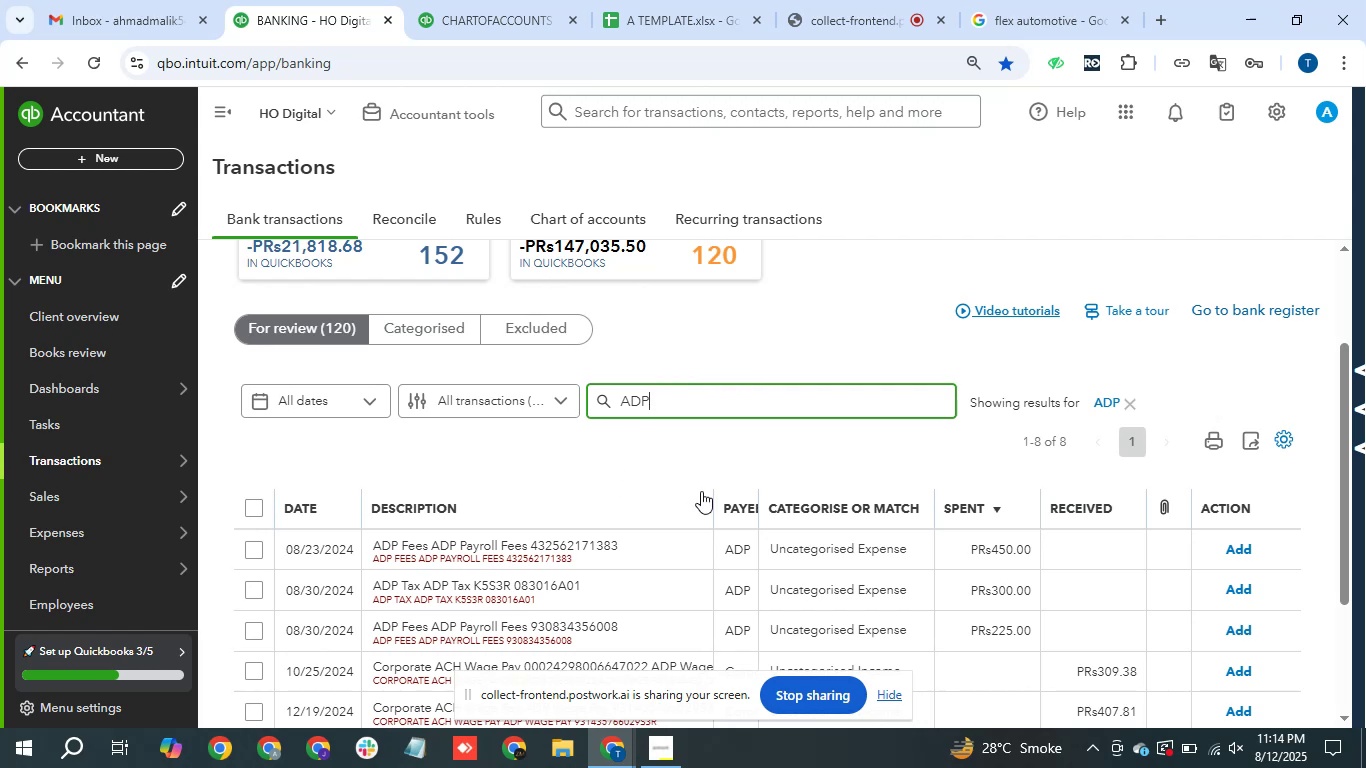 
scroll: coordinate [668, 507], scroll_direction: down, amount: 2.0
 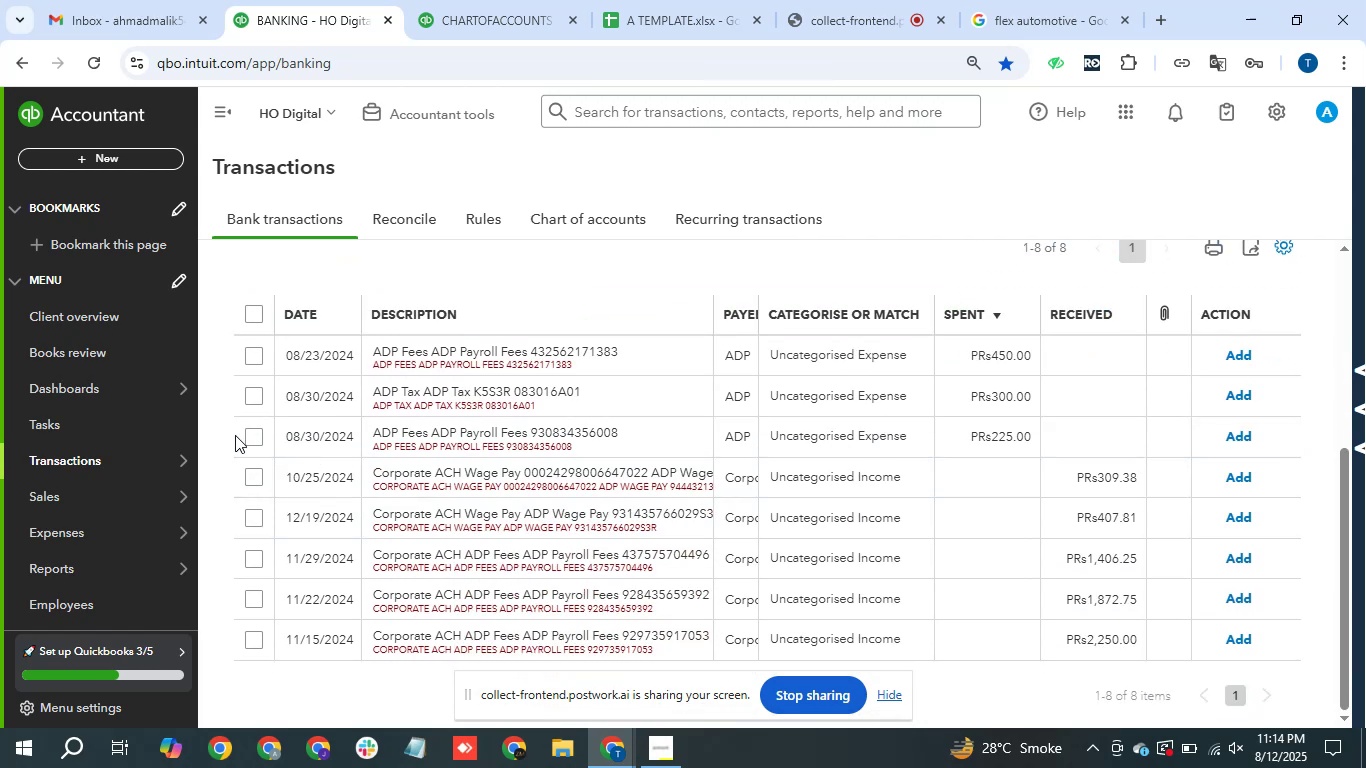 
double_click([262, 393])
 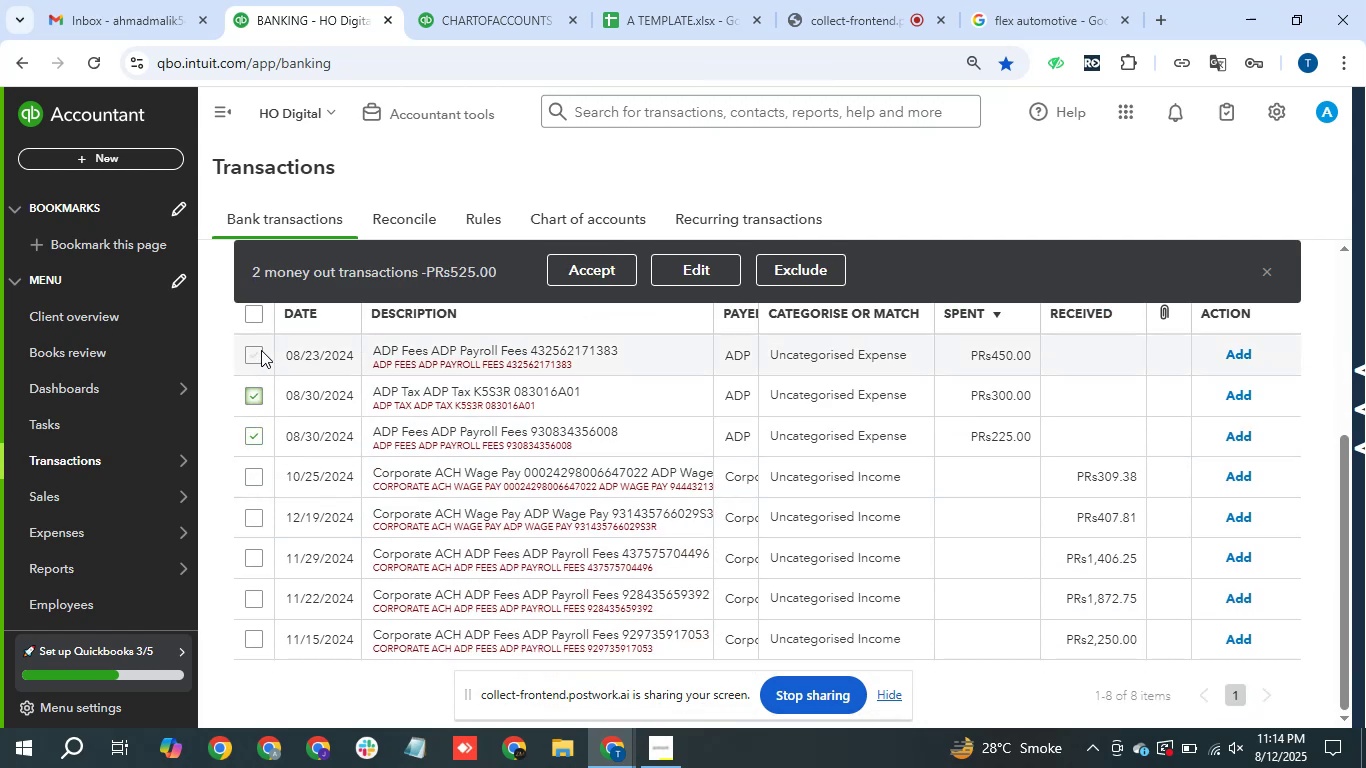 
triple_click([261, 350])
 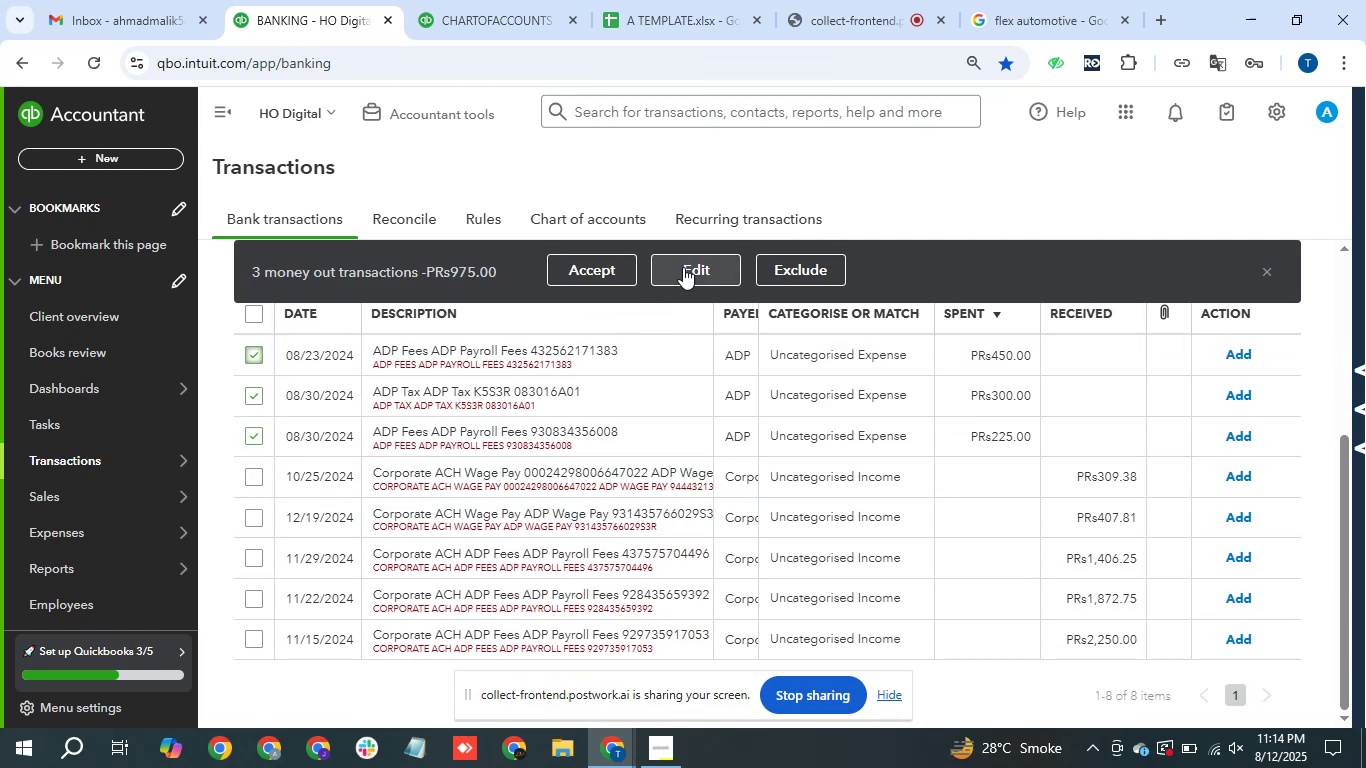 
left_click([683, 267])
 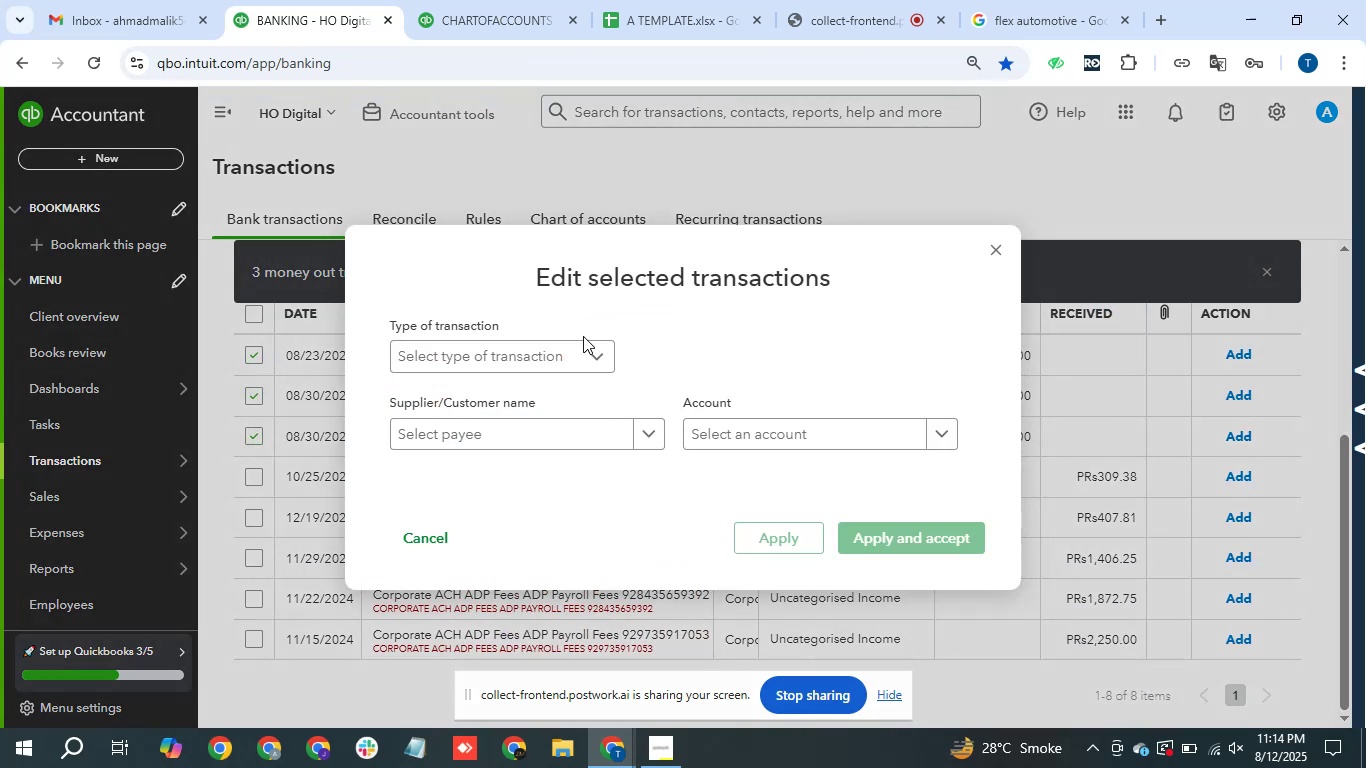 
left_click([580, 336])
 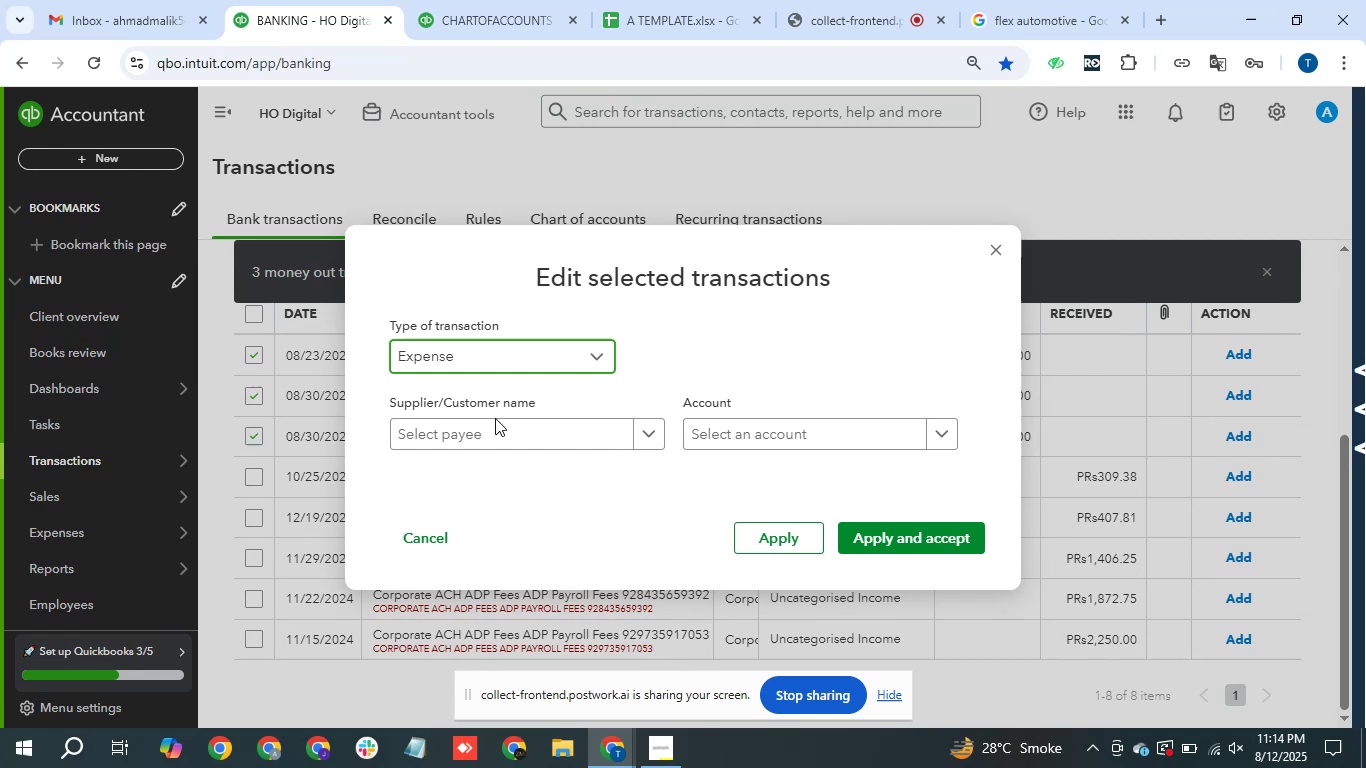 
double_click([491, 429])
 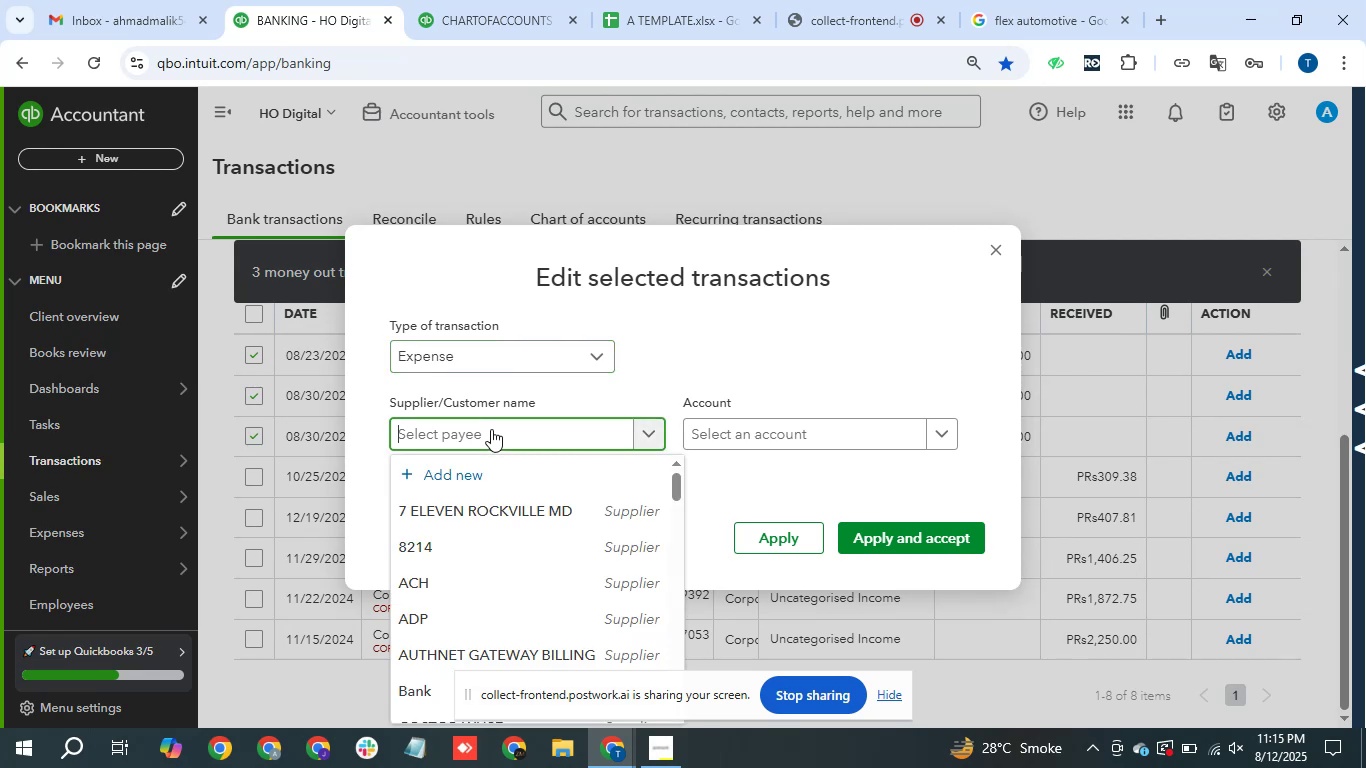 
type(ADP)
 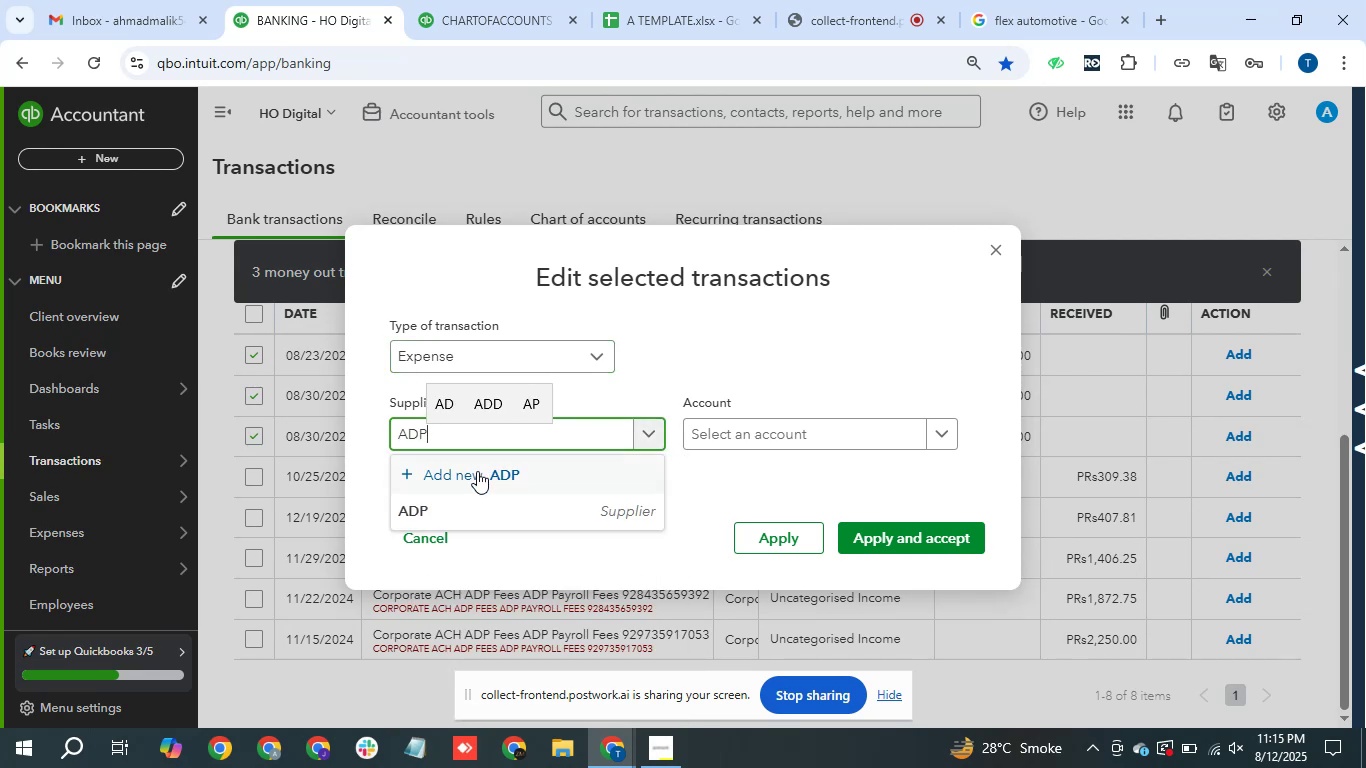 
left_click([454, 498])
 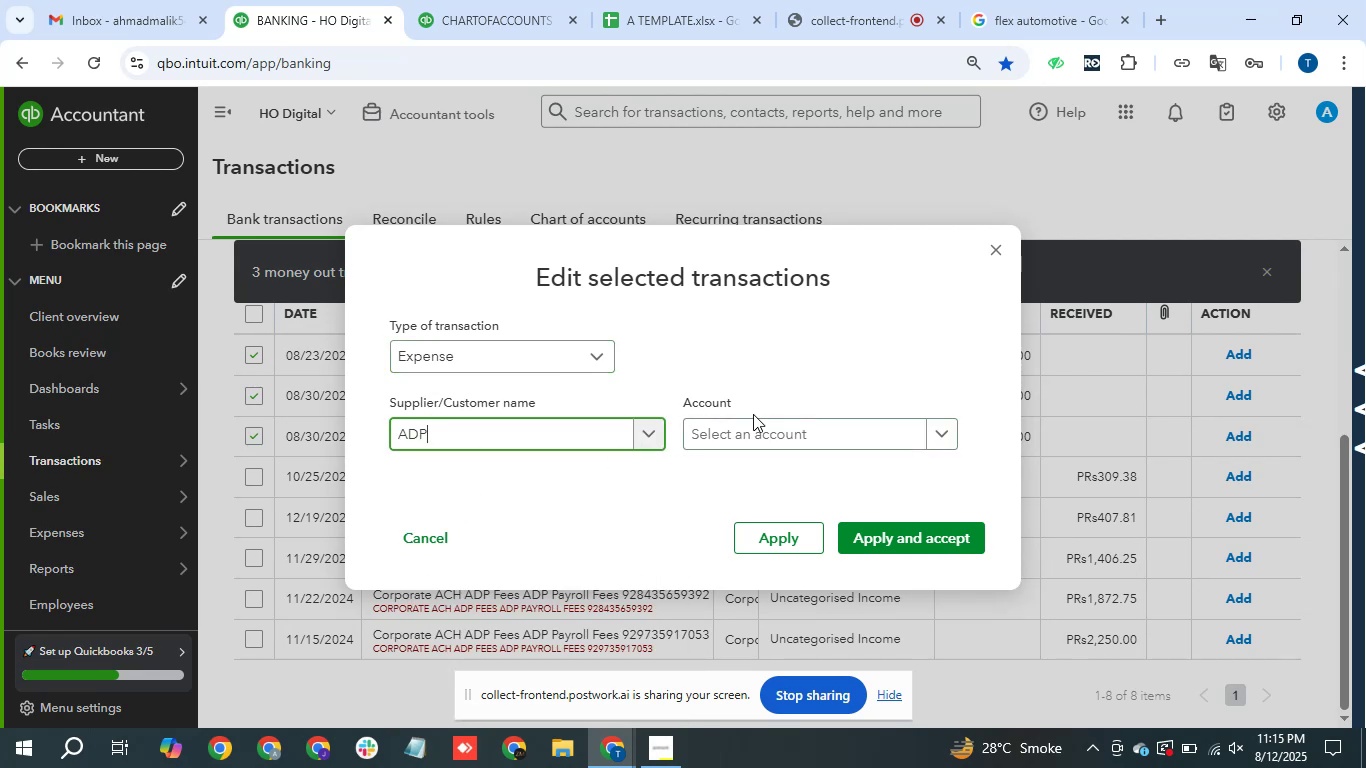 
left_click([754, 414])
 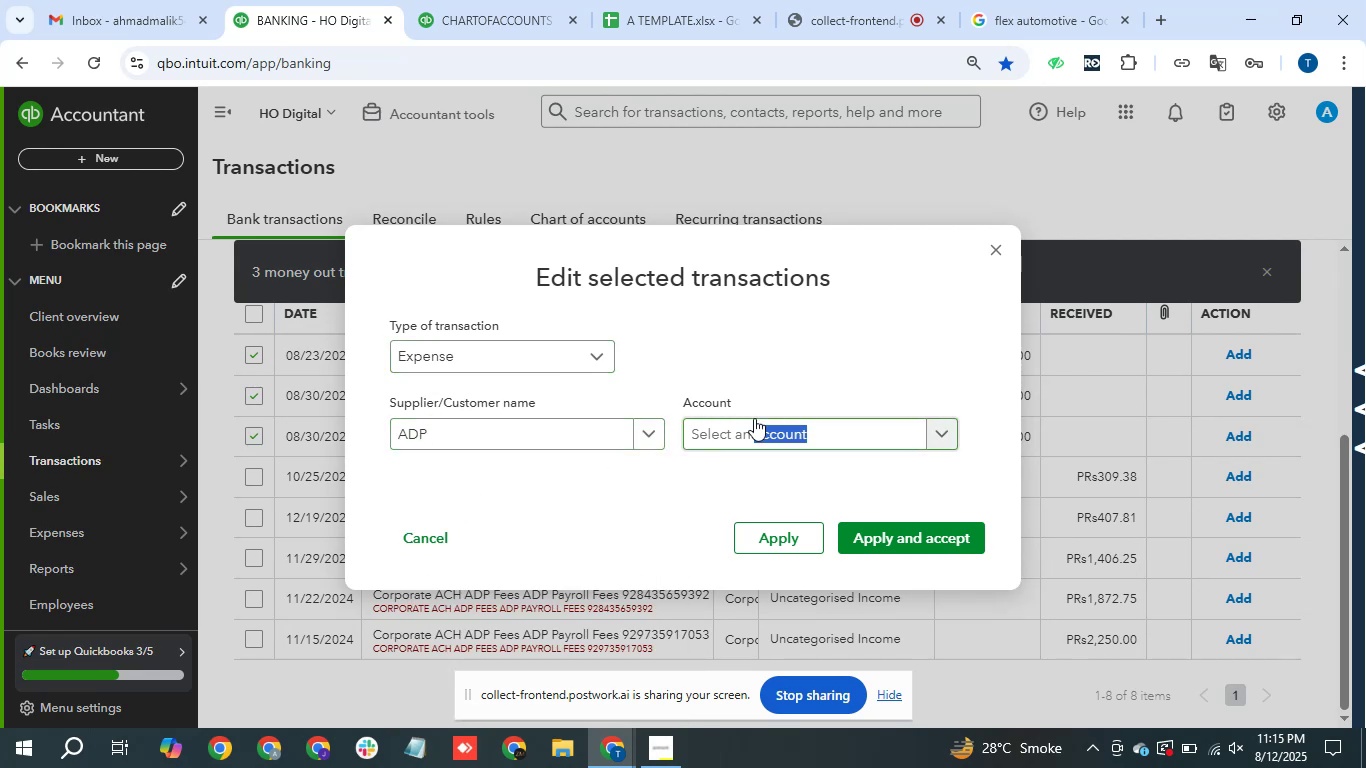 
left_click([731, 426])
 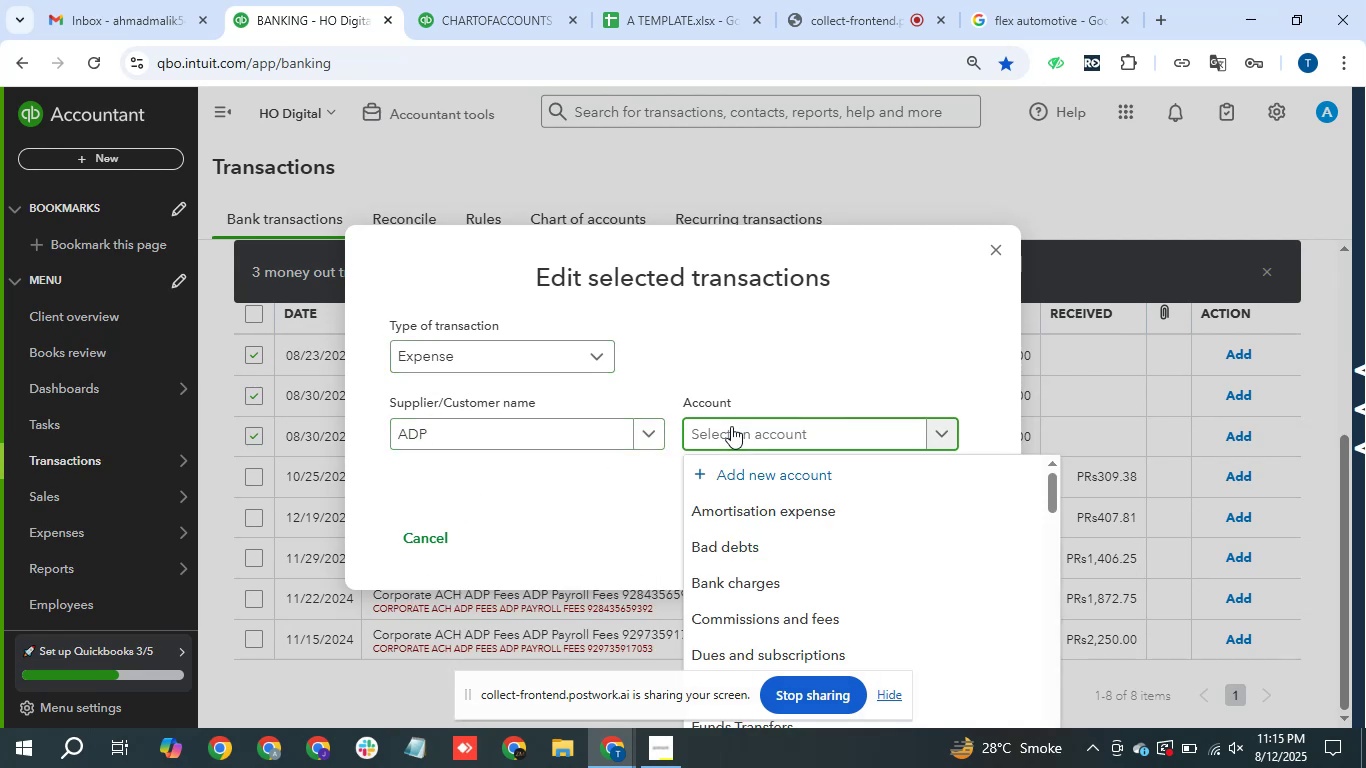 
type(fee)
 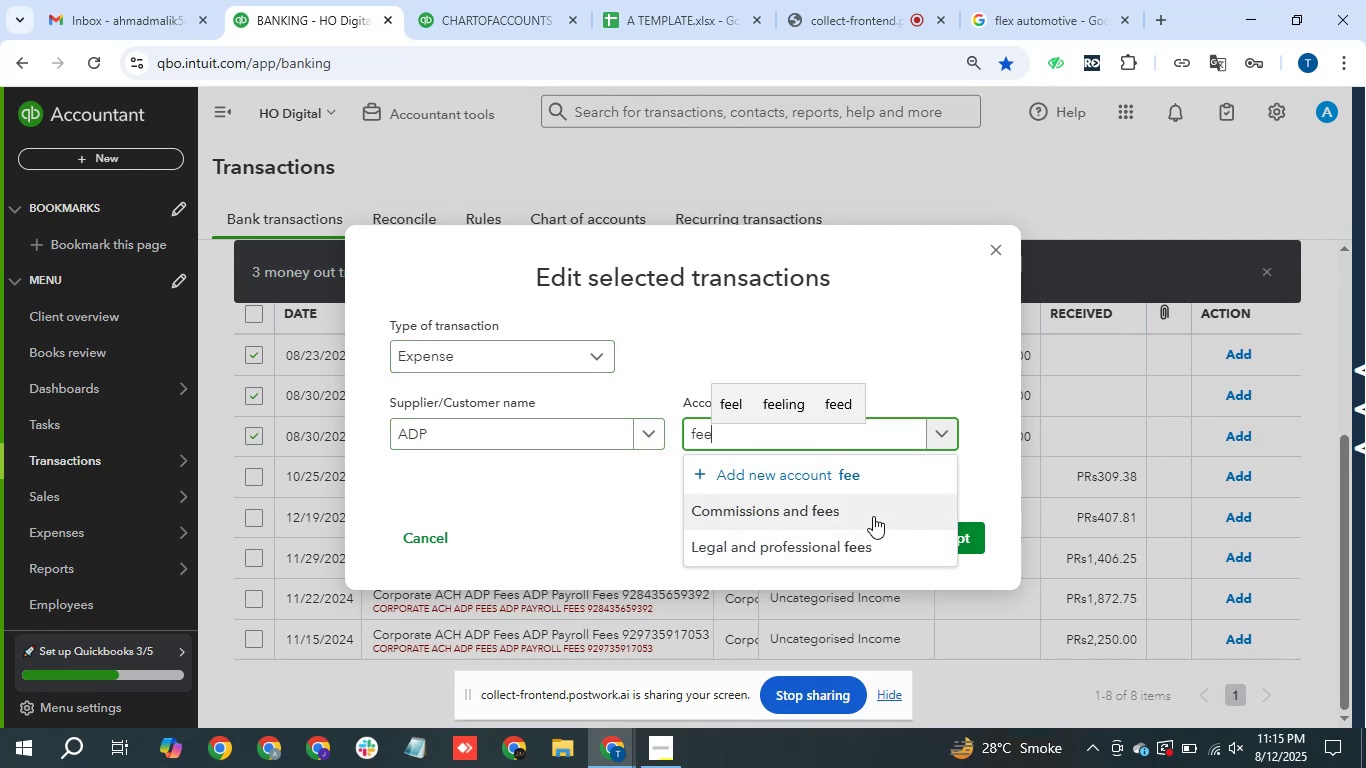 
left_click([873, 515])
 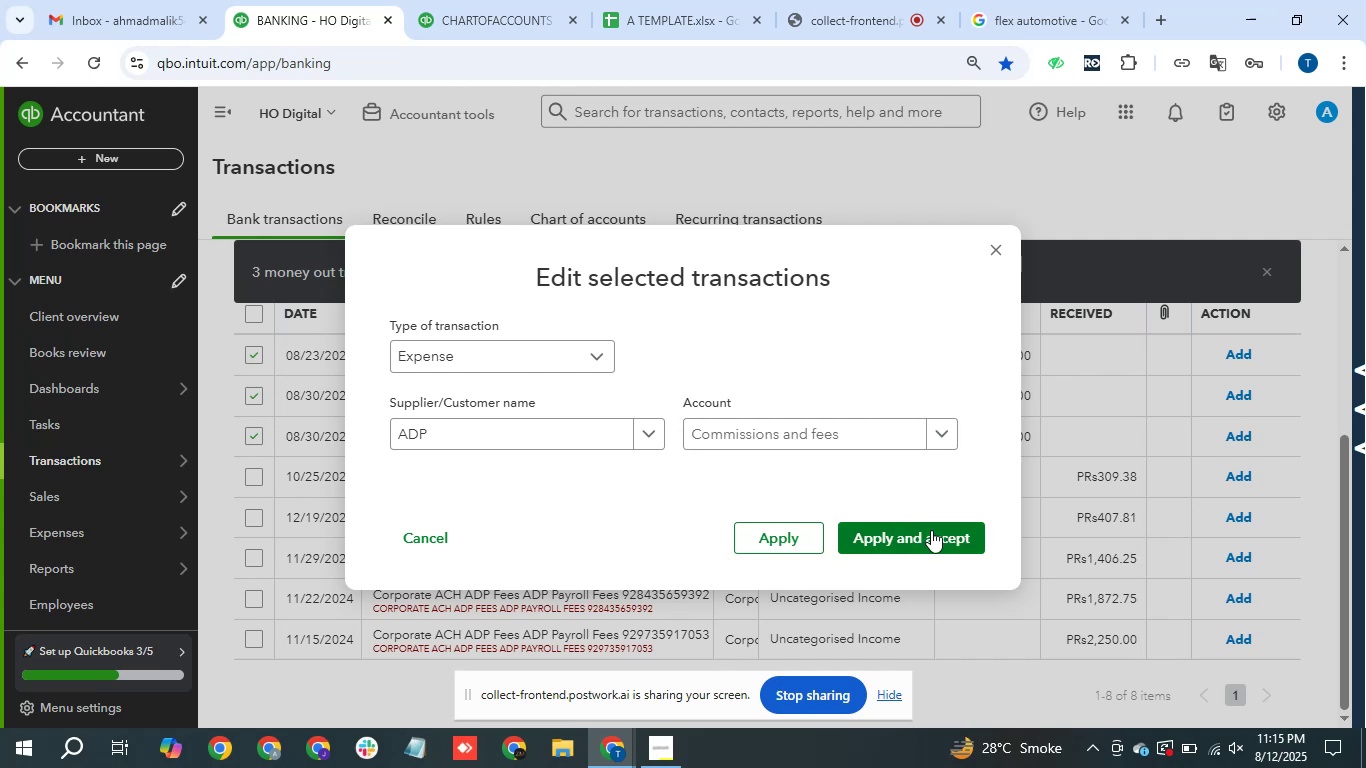 
left_click([932, 531])
 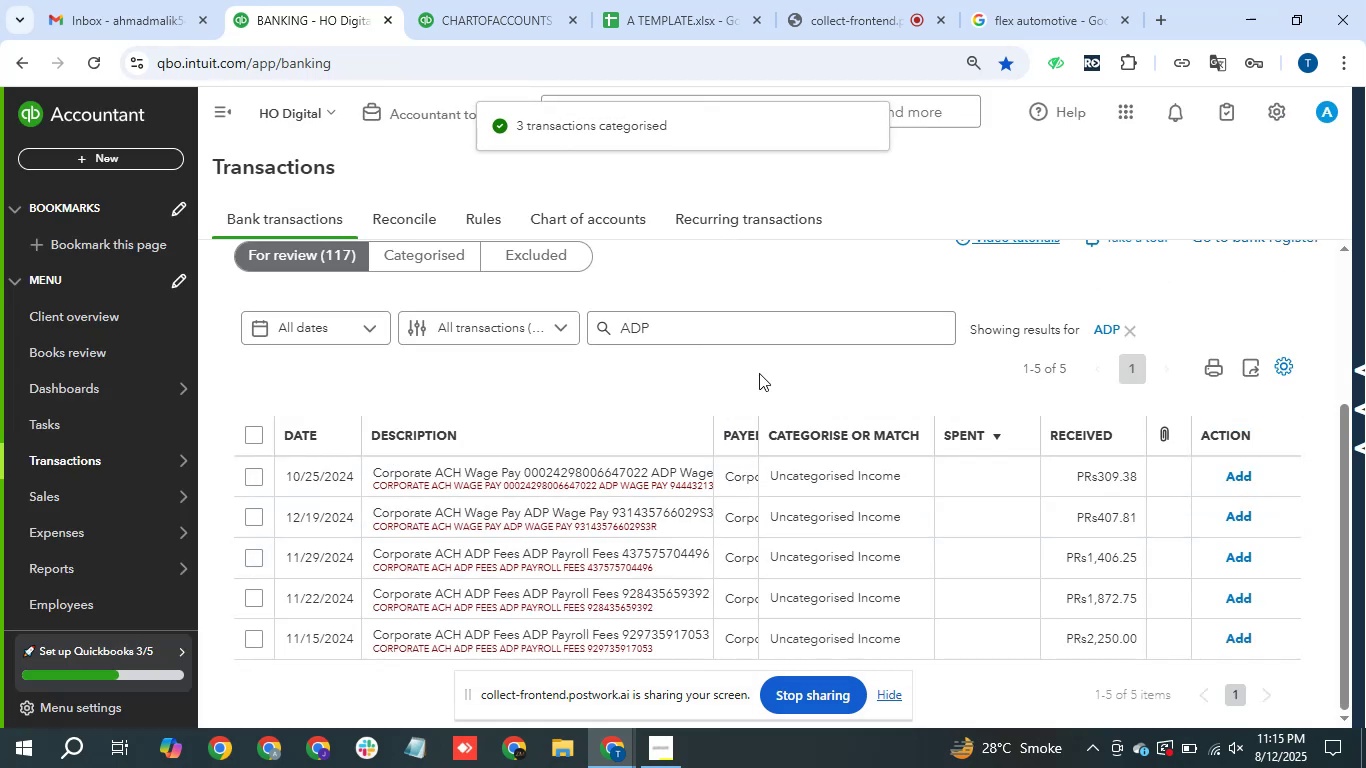 
left_click([1131, 330])
 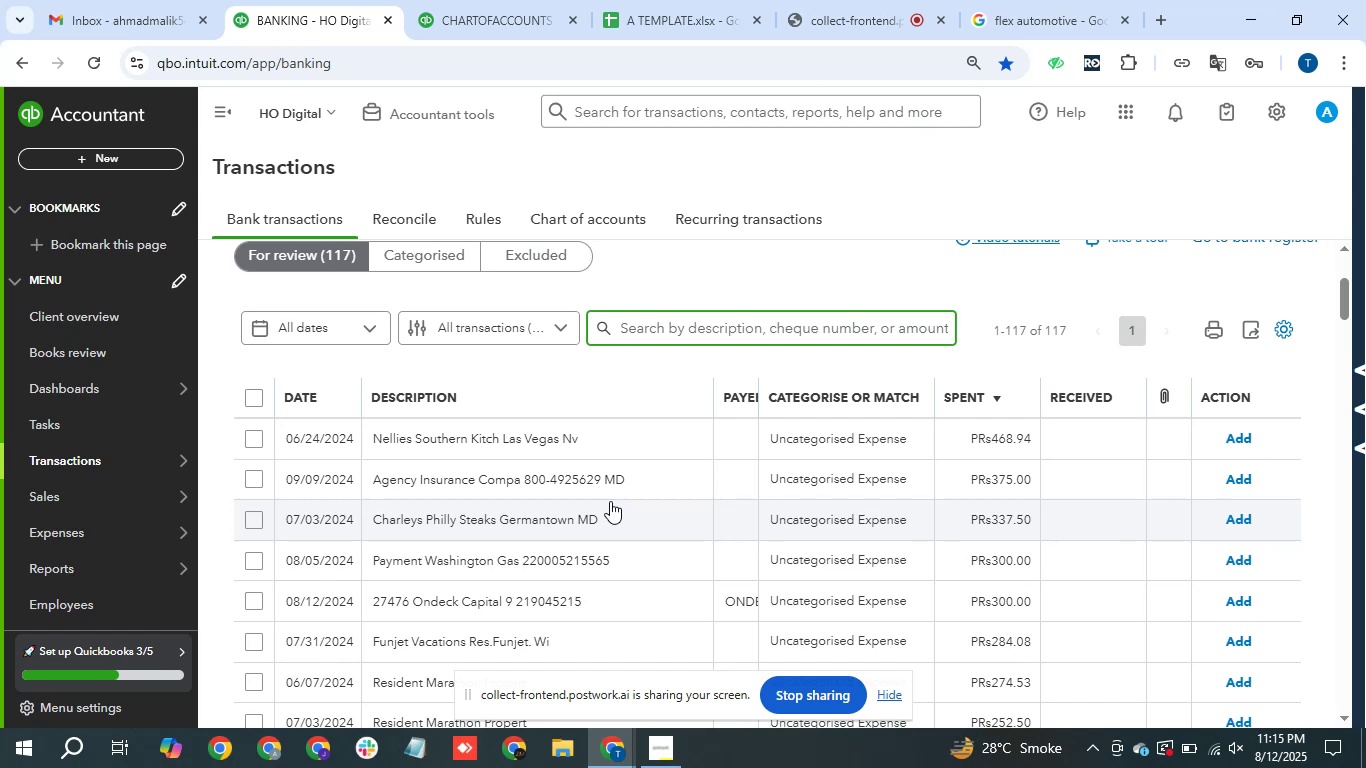 
wait(10.82)
 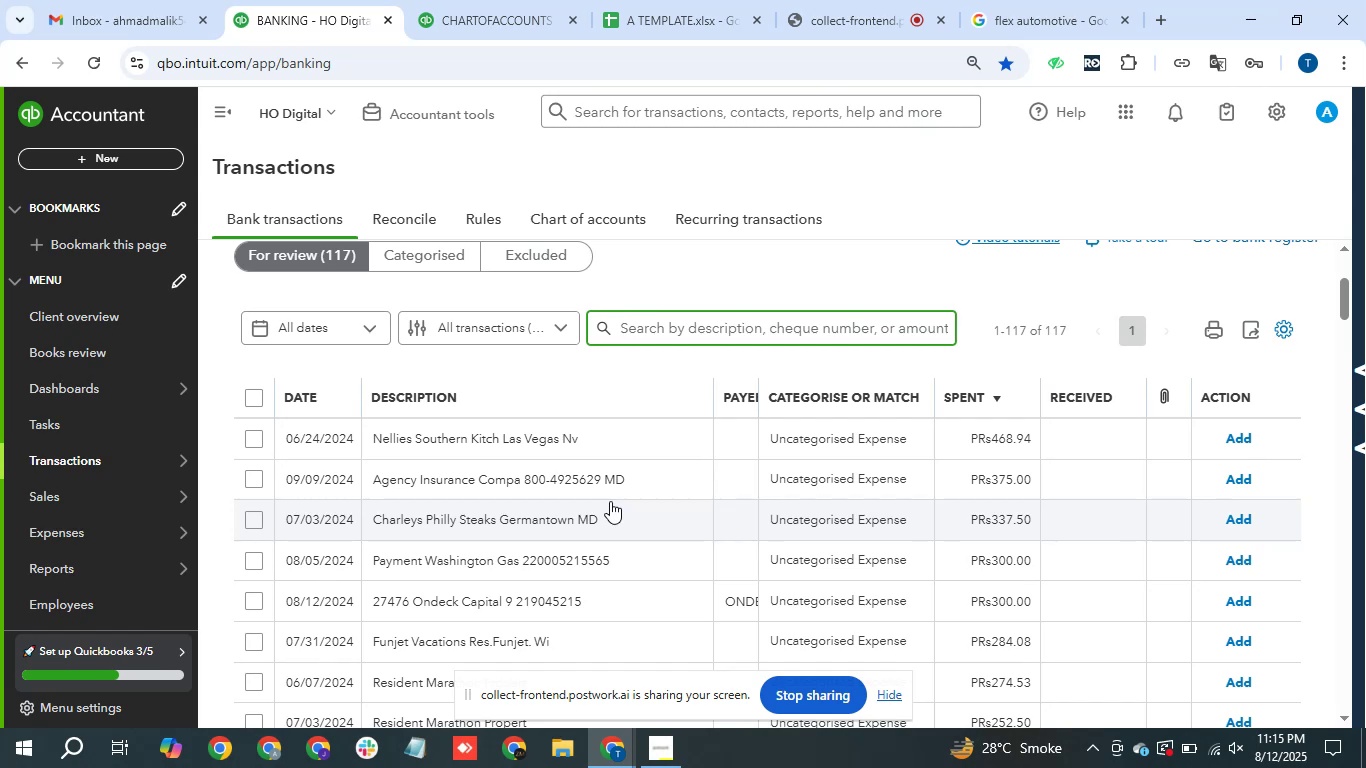 
type(capital)
 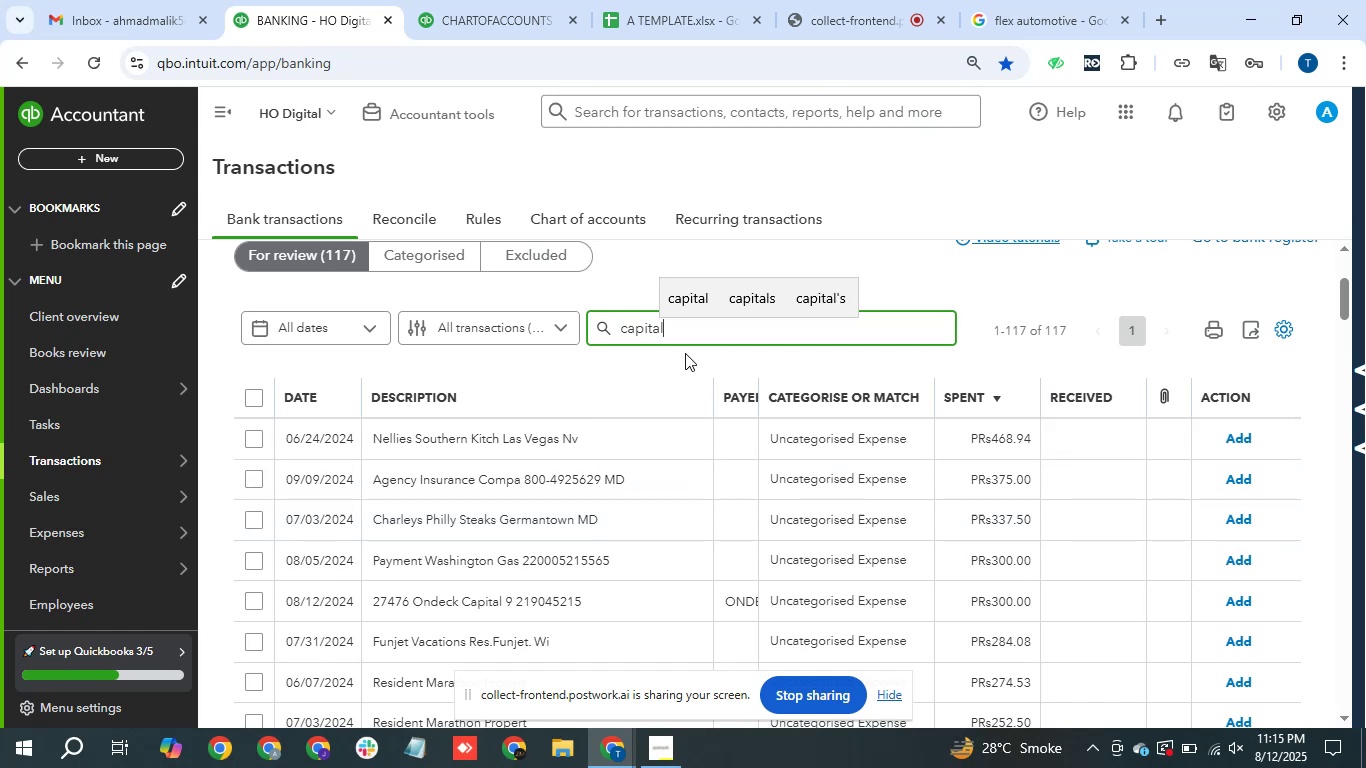 
key(Enter)
 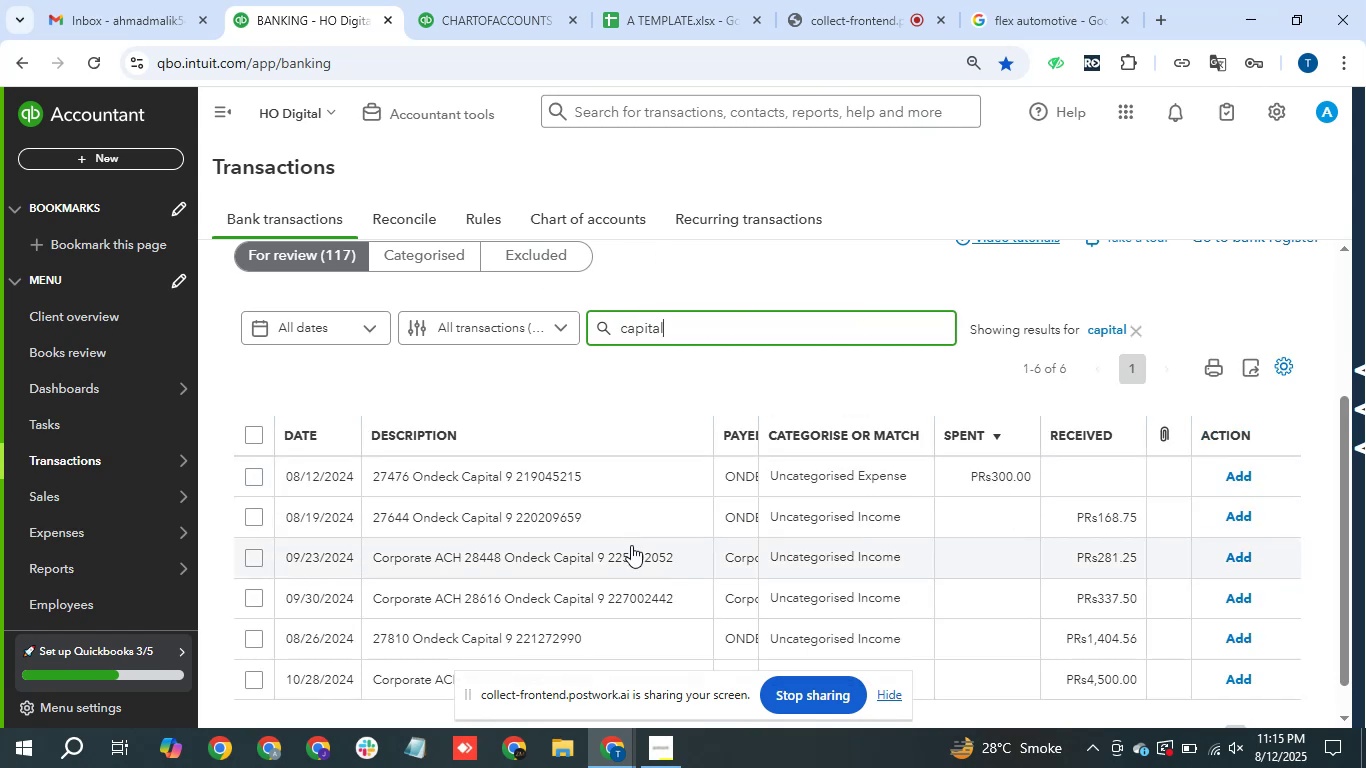 
scroll: coordinate [792, 507], scroll_direction: down, amount: 1.0
 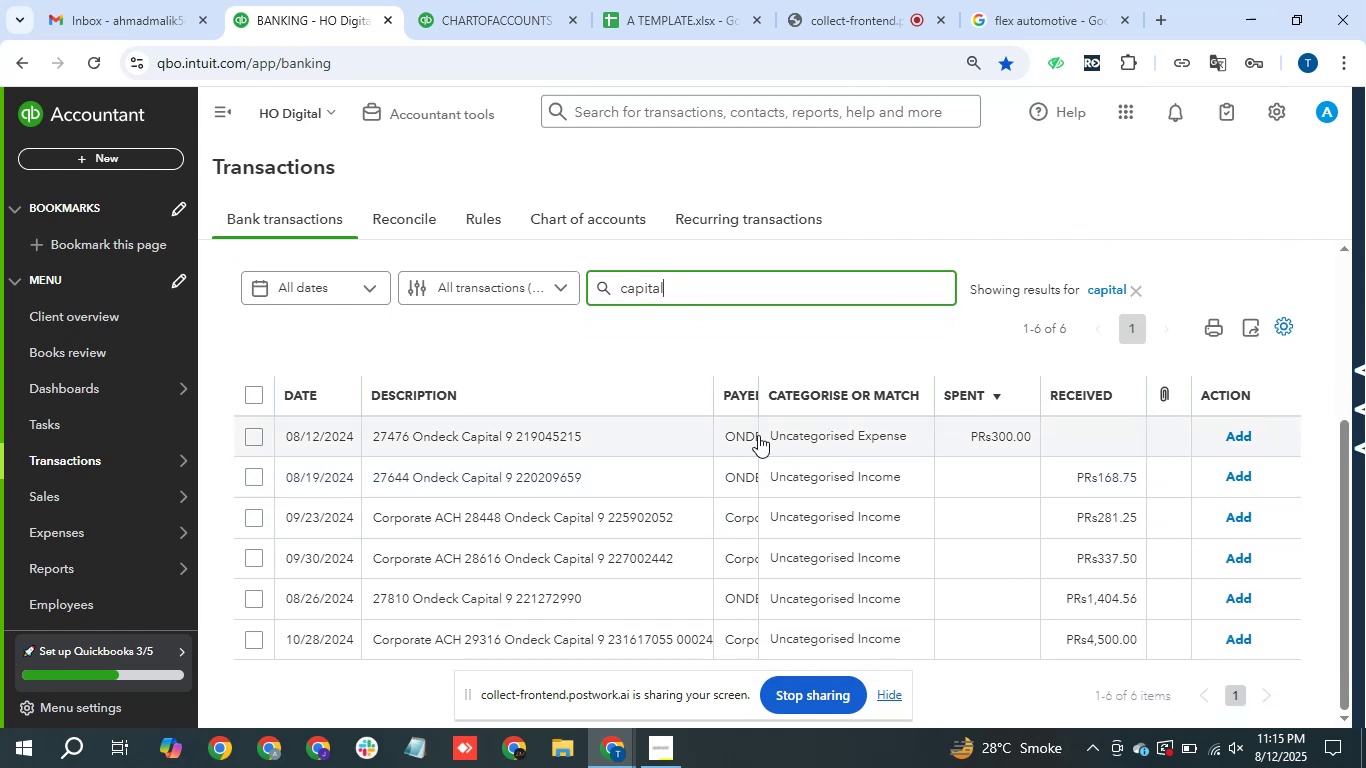 
left_click([630, 442])
 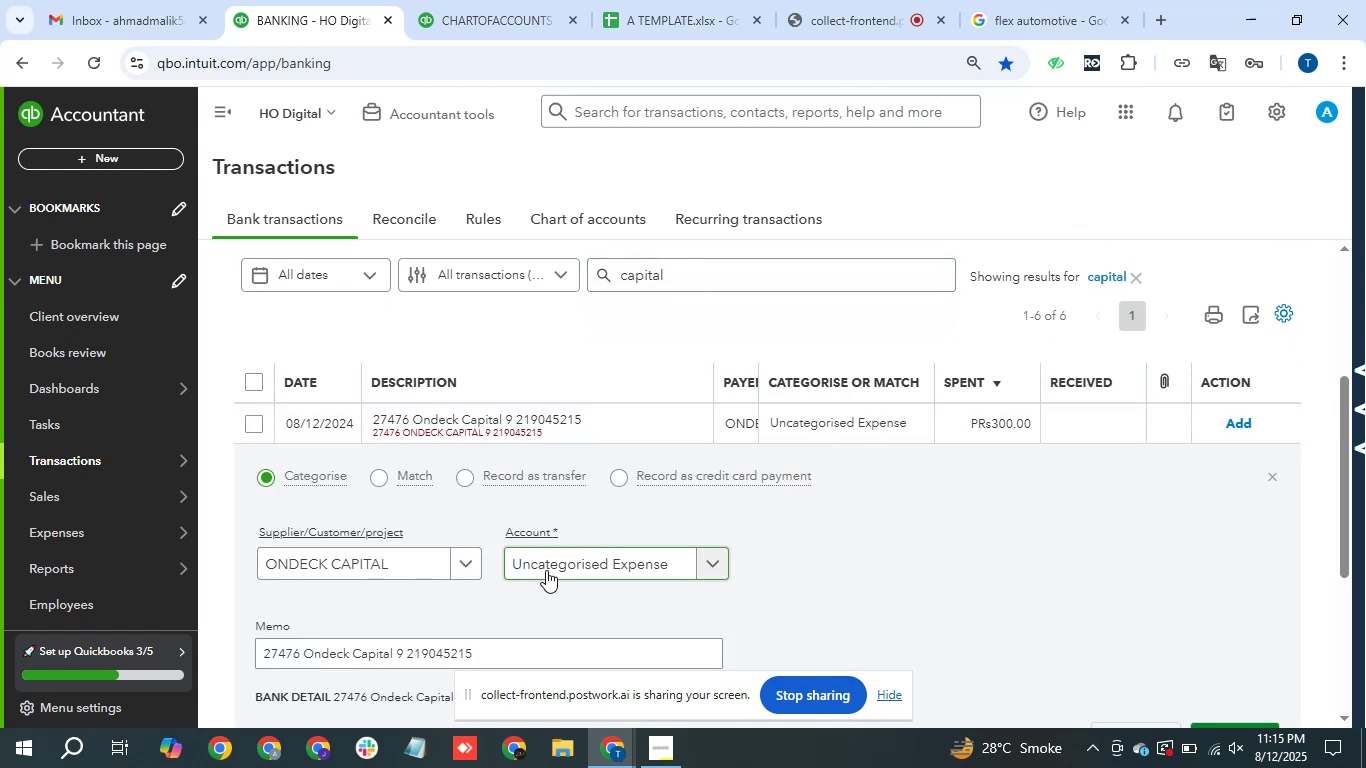 
left_click([545, 570])
 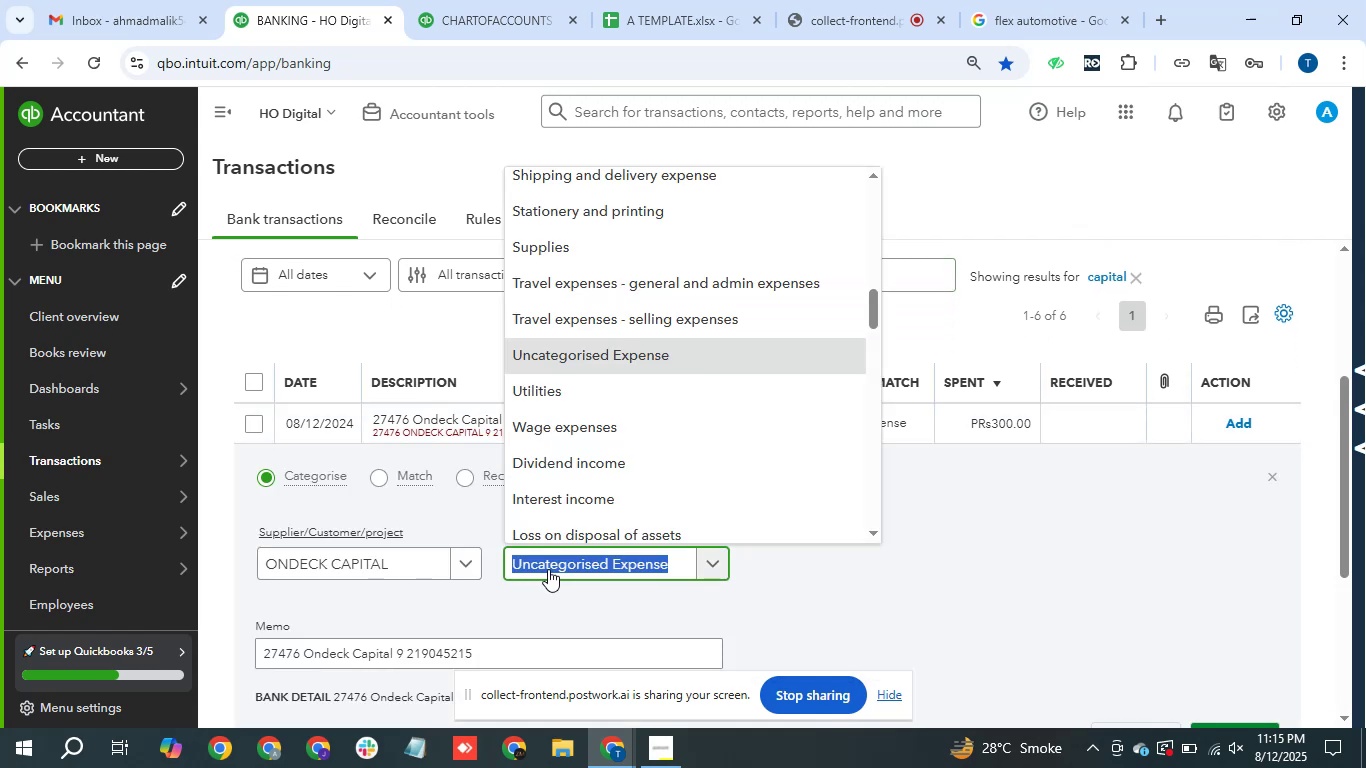 
type(funds)
 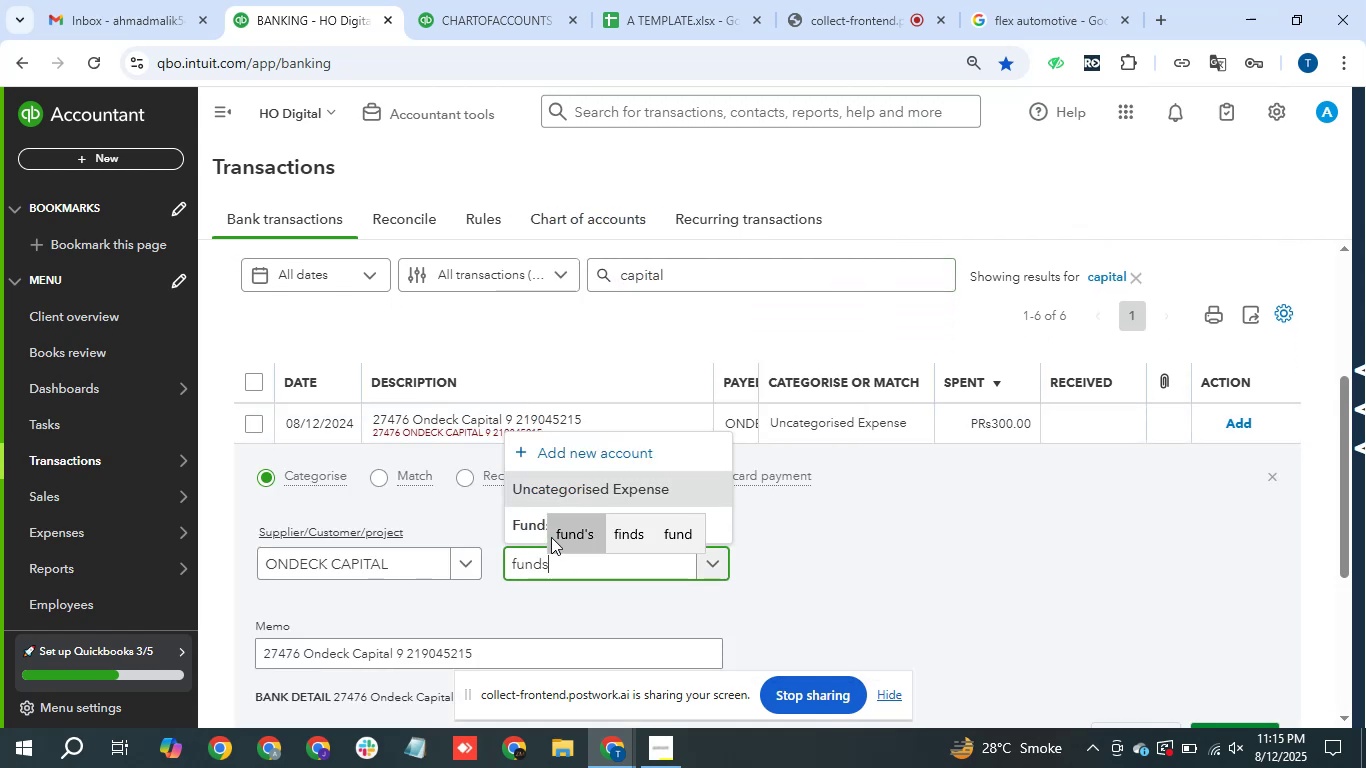 
left_click([539, 528])
 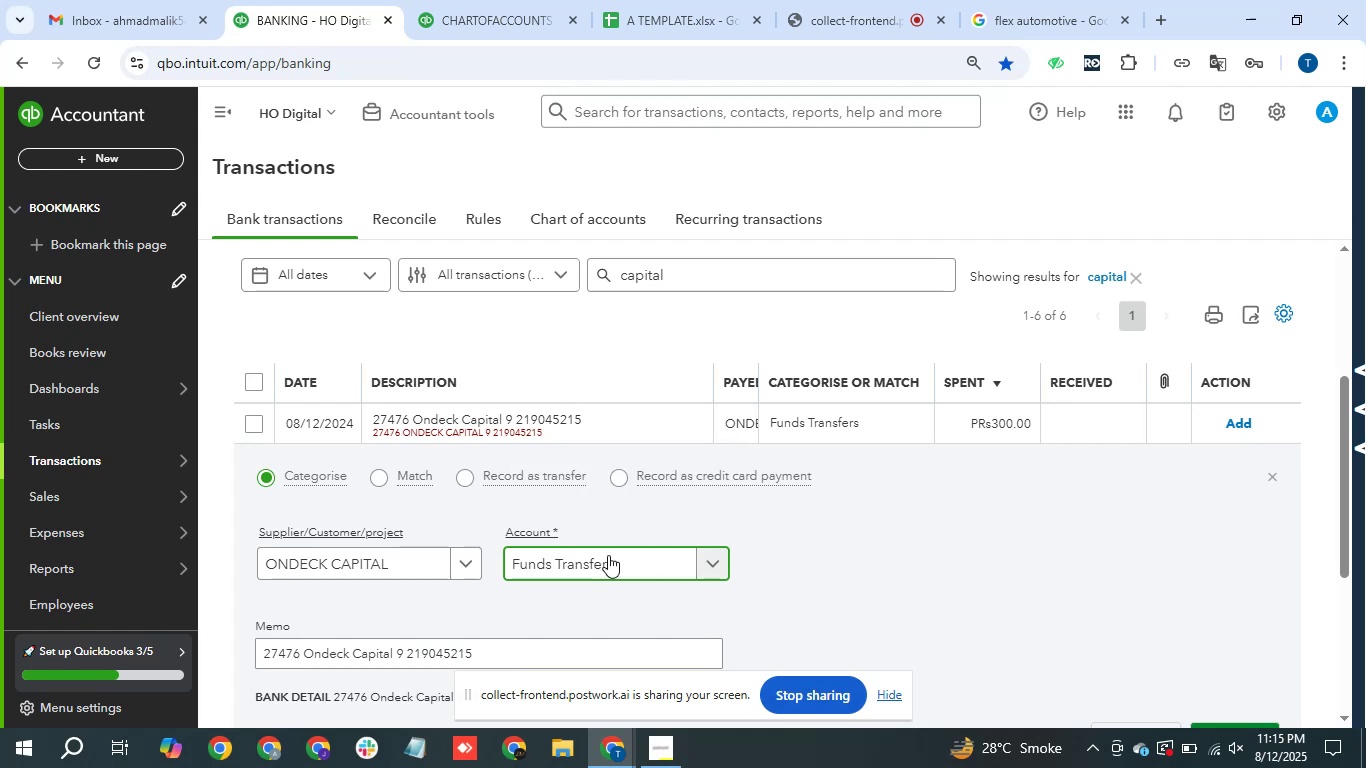 
wait(5.38)
 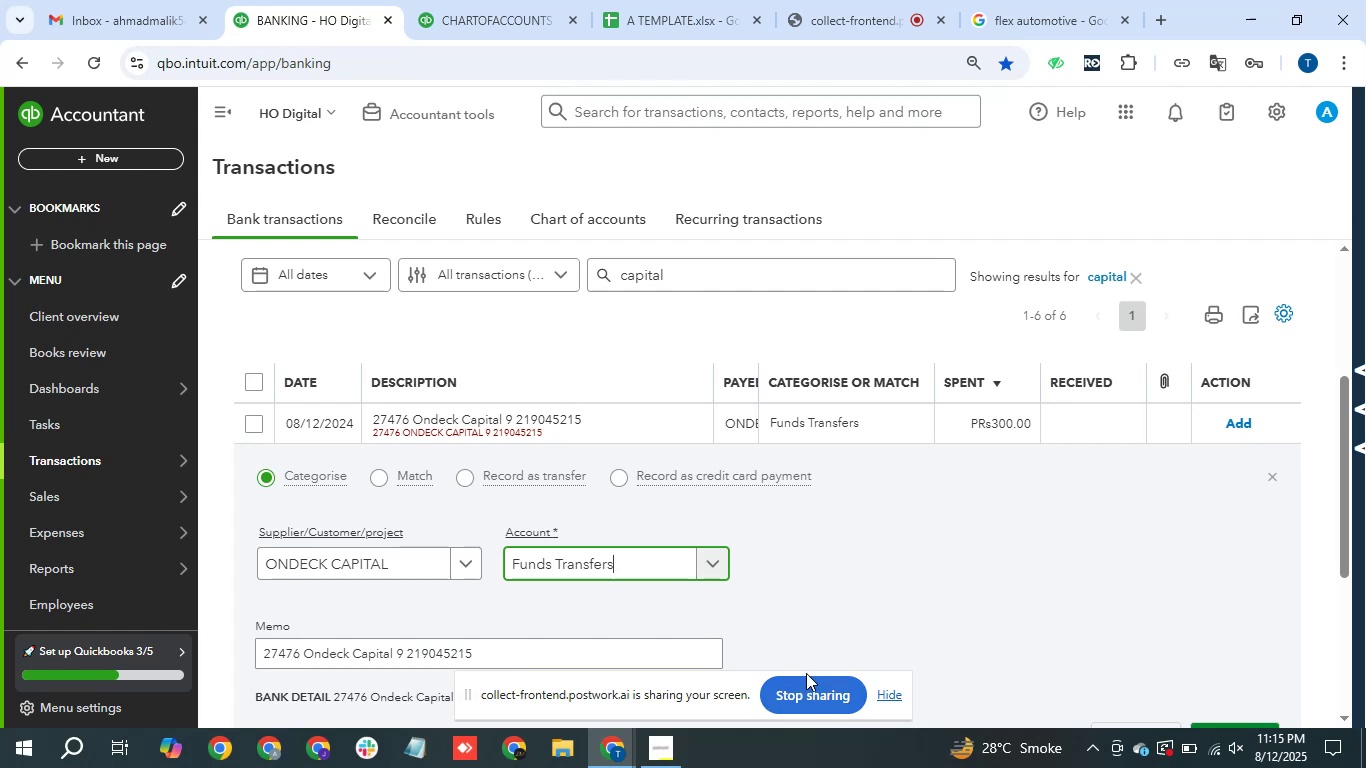 
double_click([608, 555])
 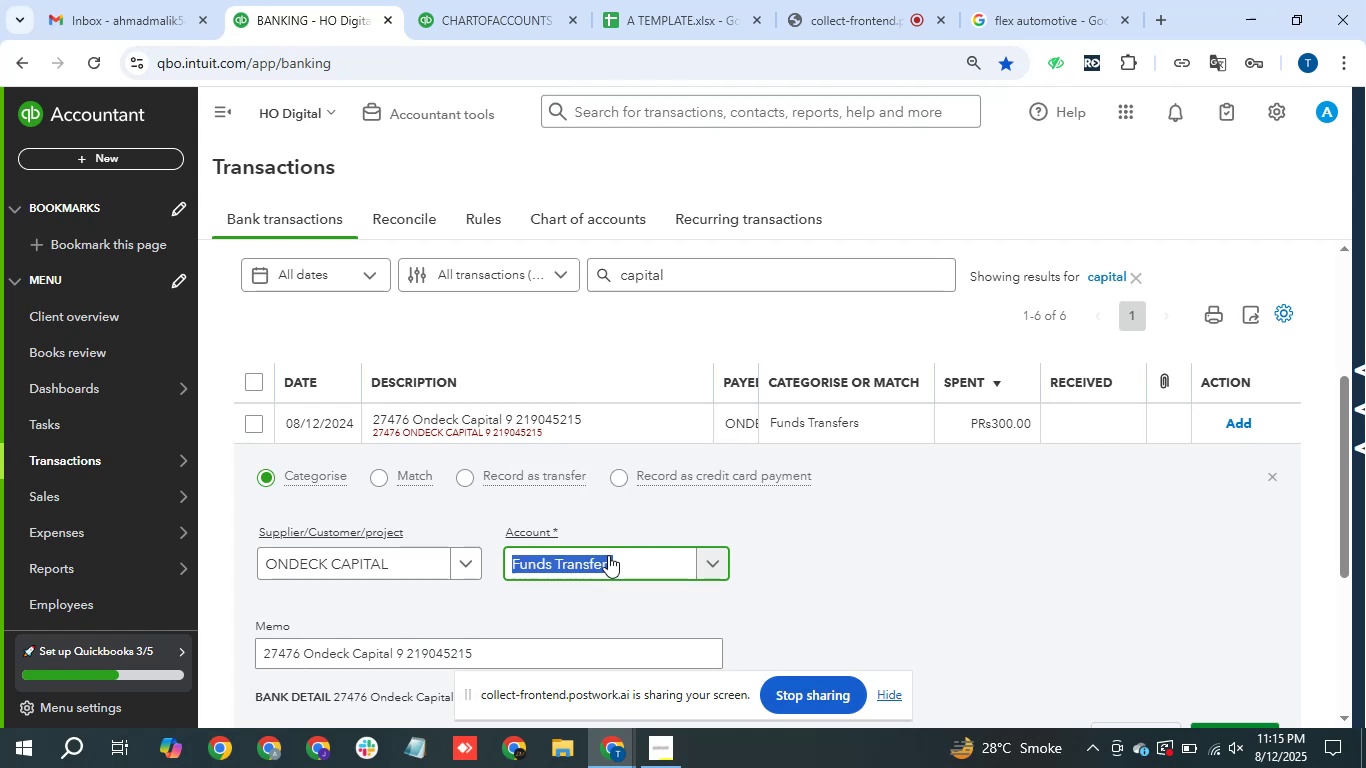 
key(P)
 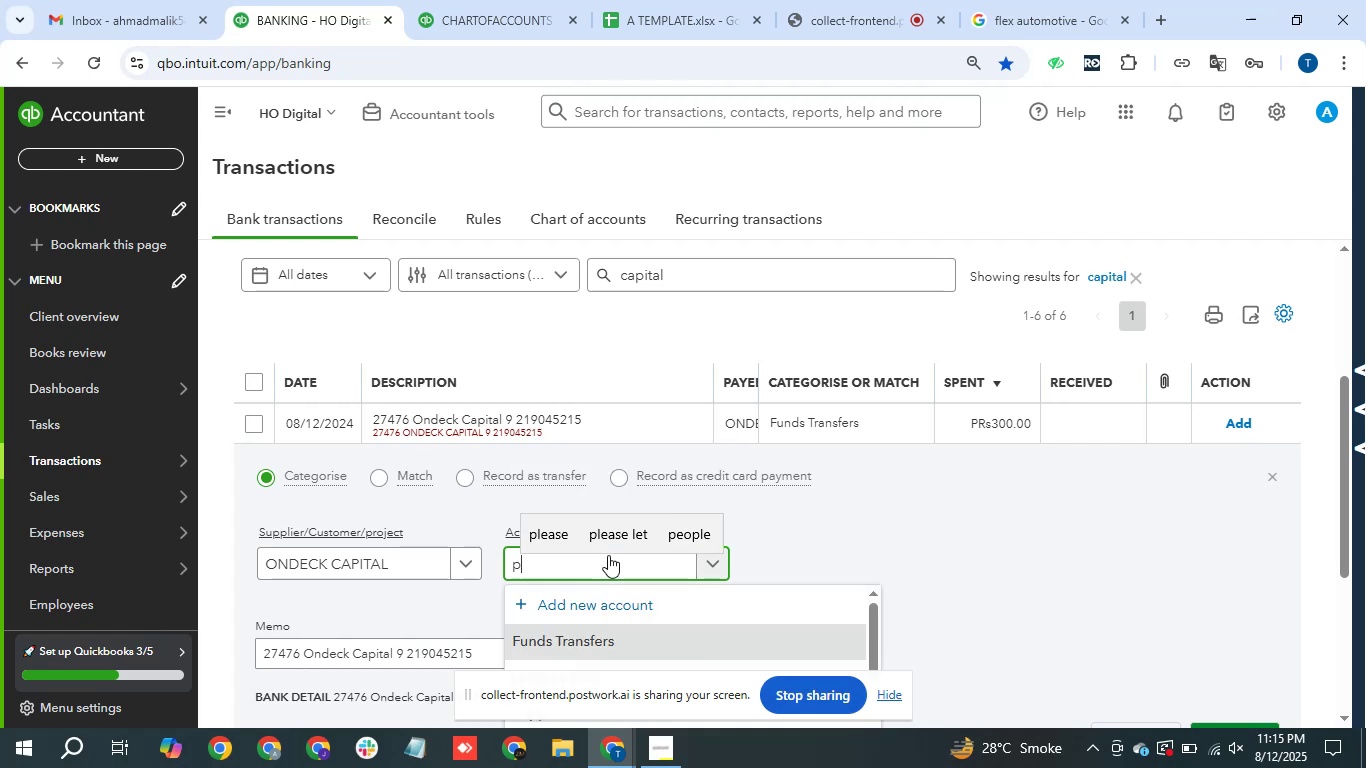 
key(Enter)
 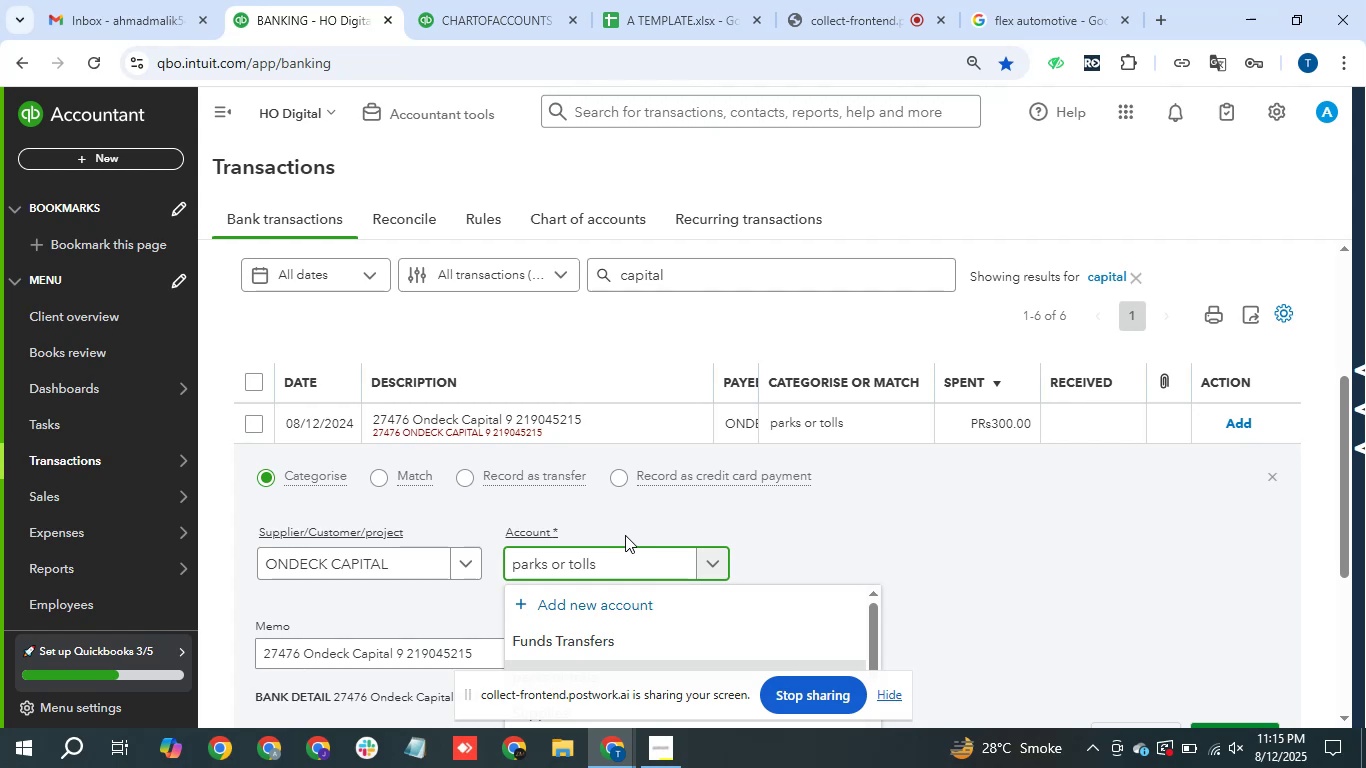 
left_click([600, 636])
 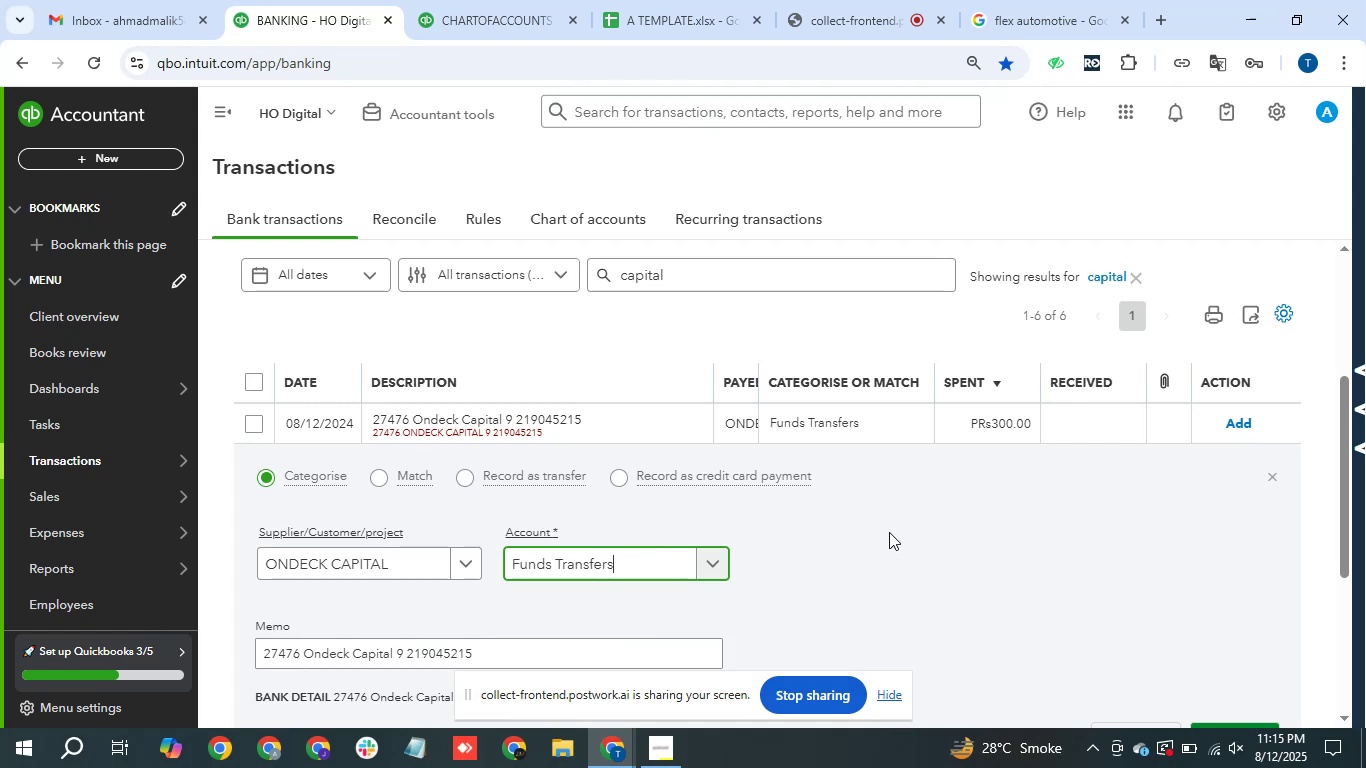 
left_click([905, 528])
 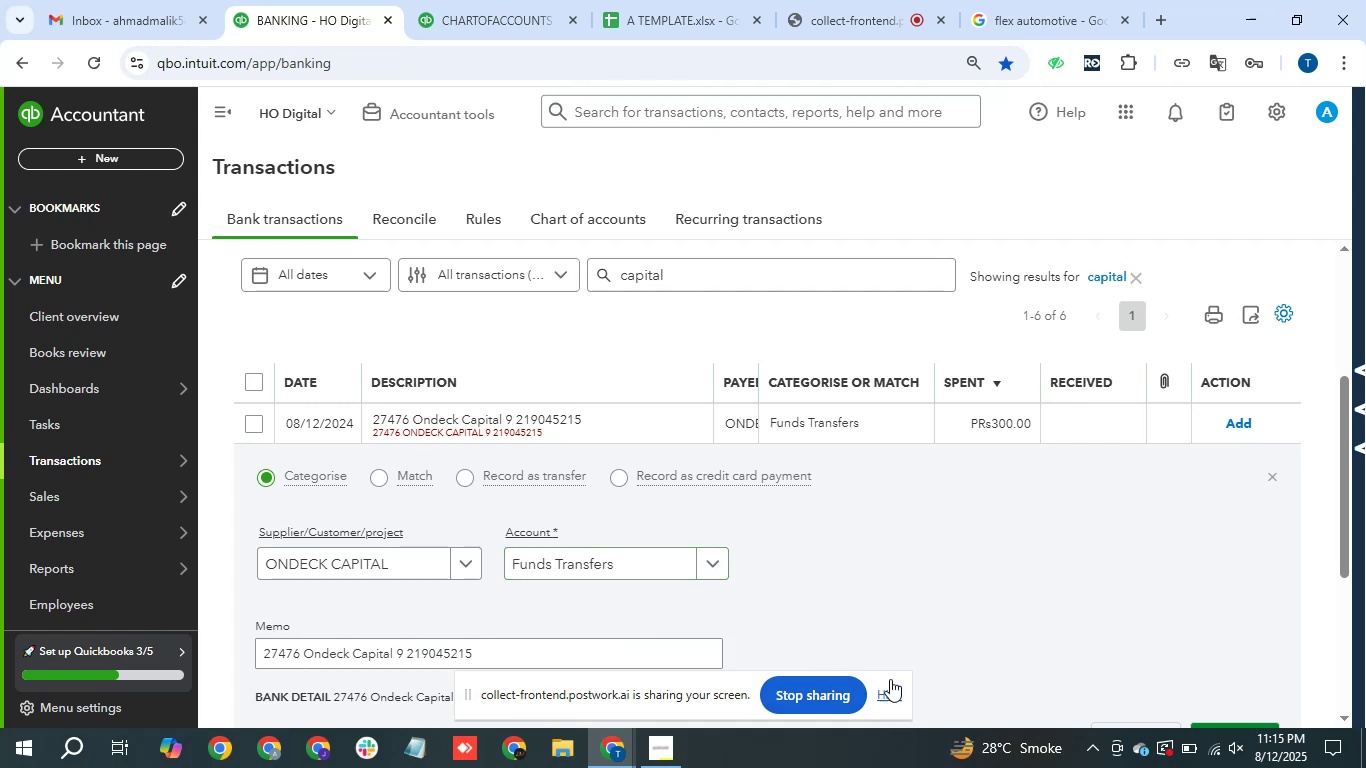 
scroll: coordinate [1060, 683], scroll_direction: down, amount: 1.0
 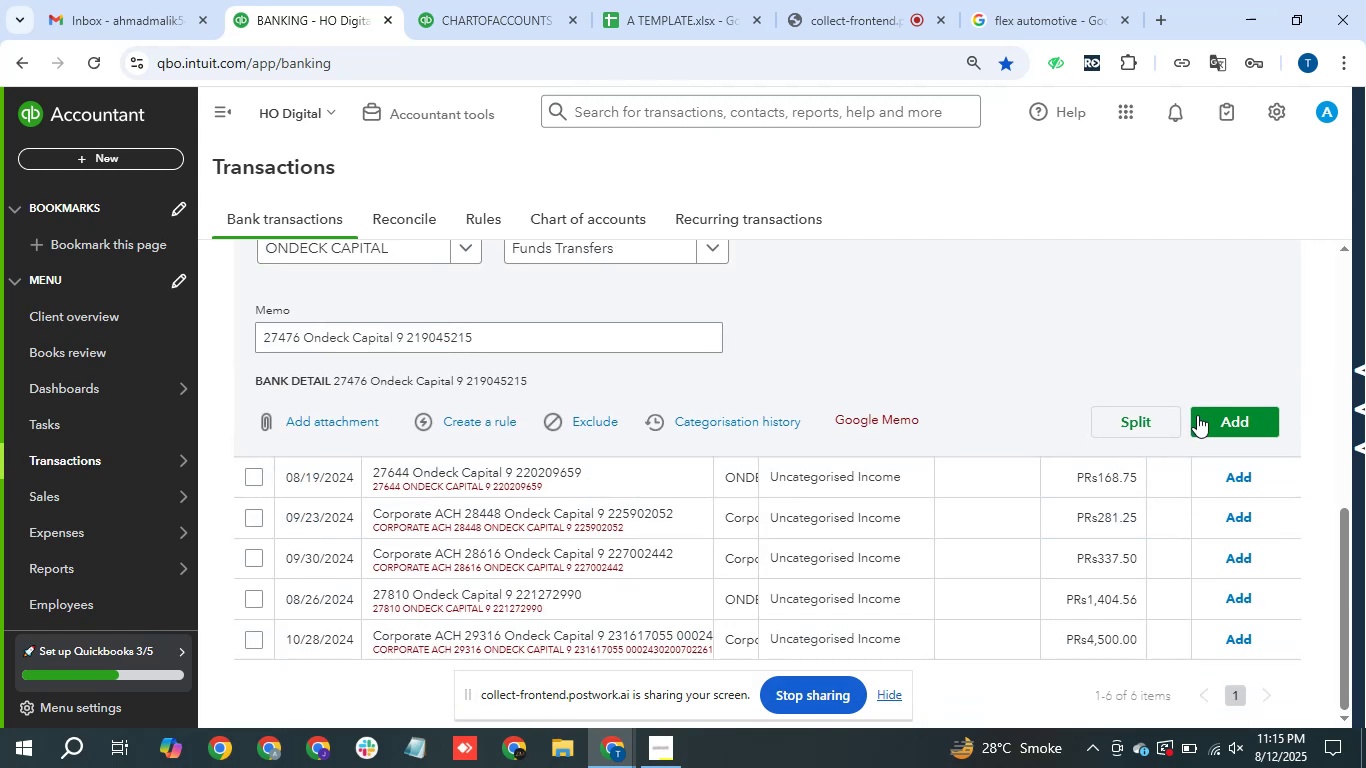 
left_click([1237, 411])
 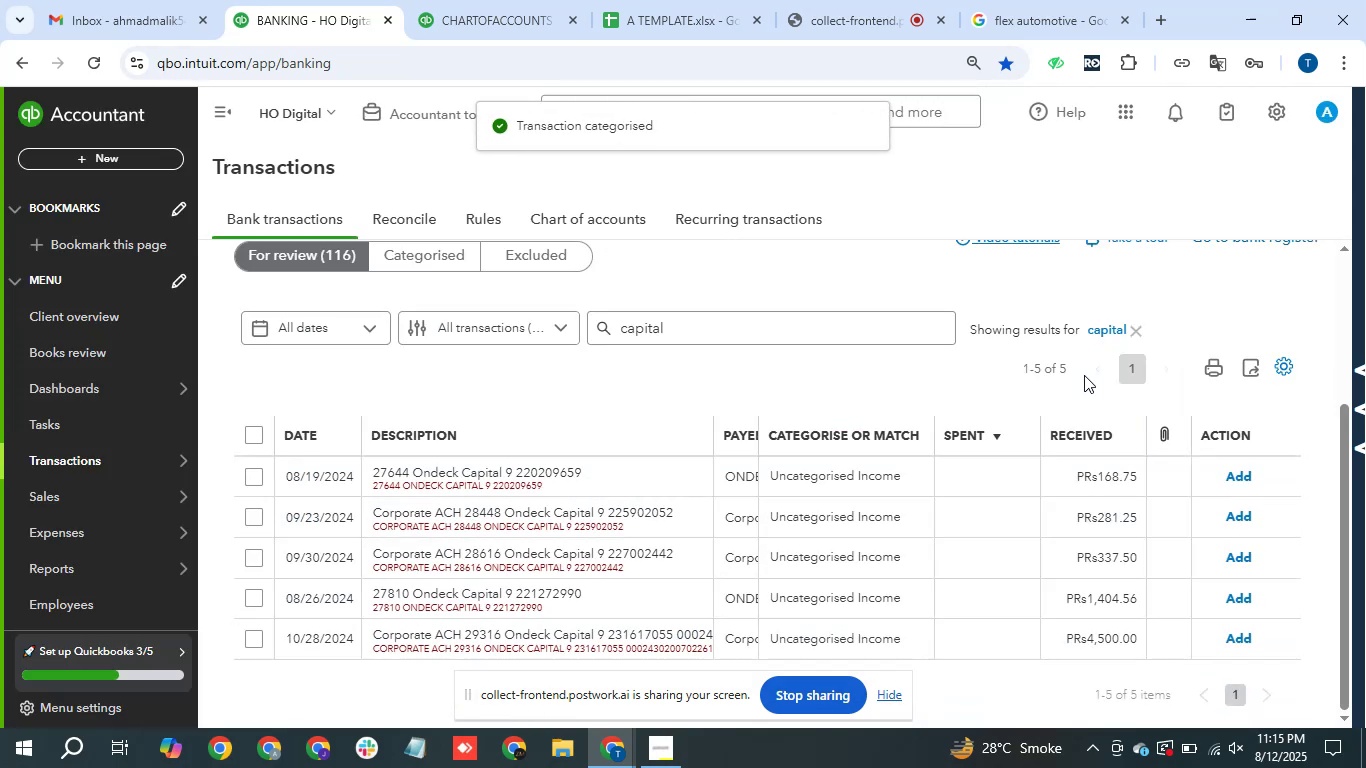 
wait(5.75)
 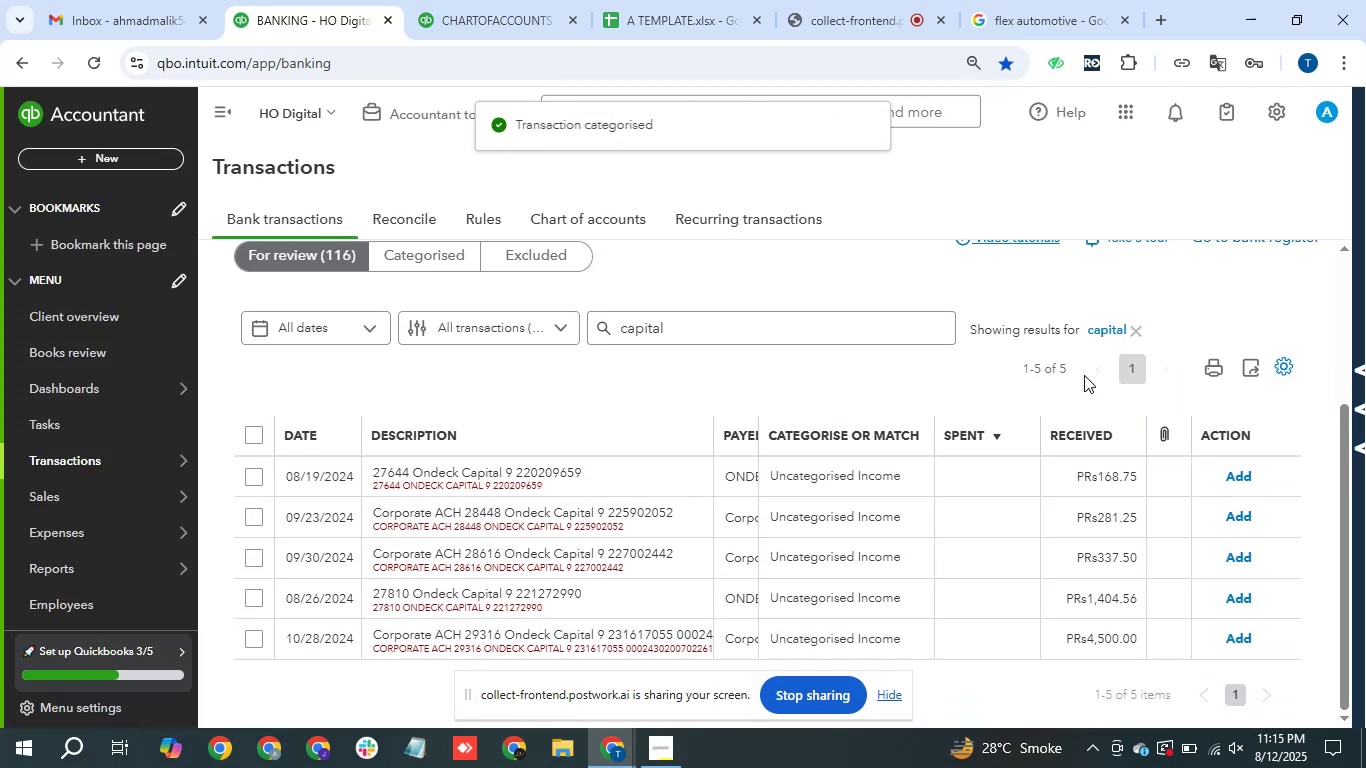 
left_click([1137, 329])
 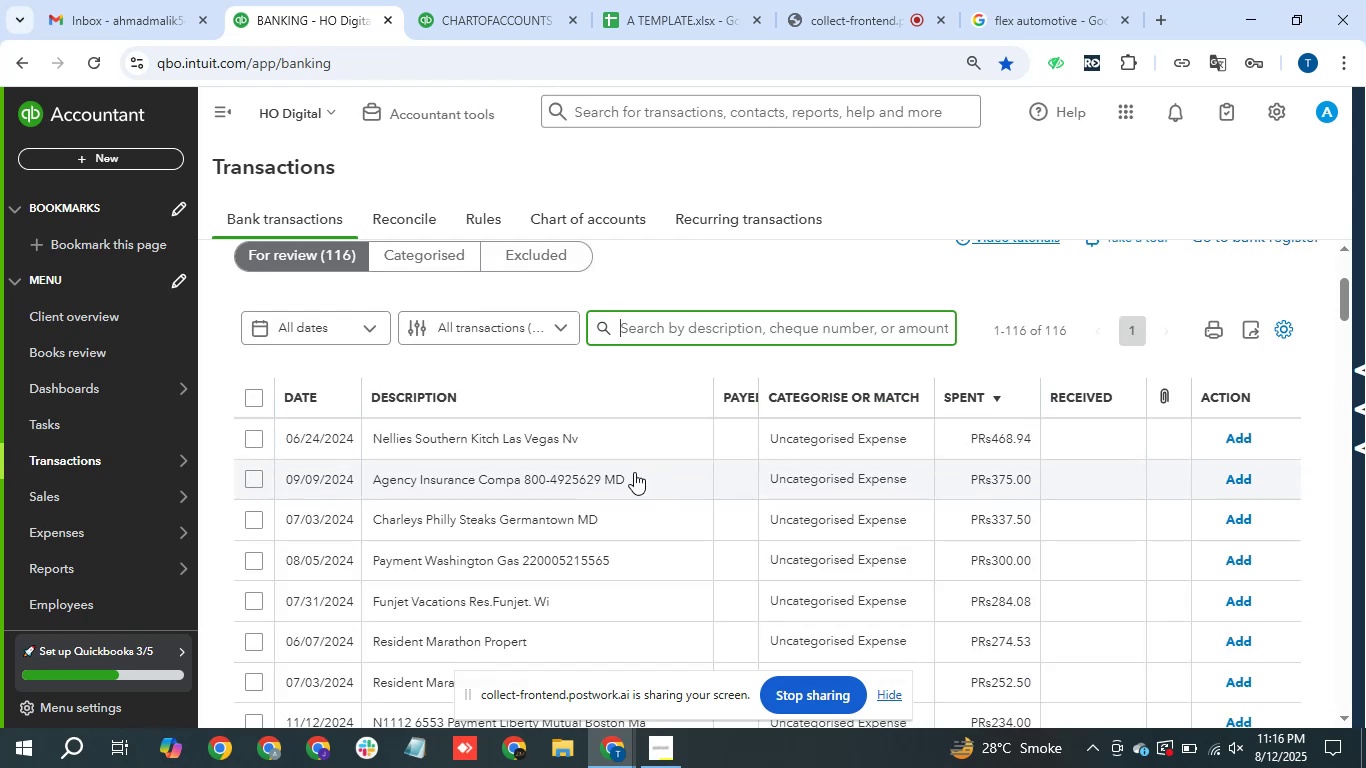 
wait(9.45)
 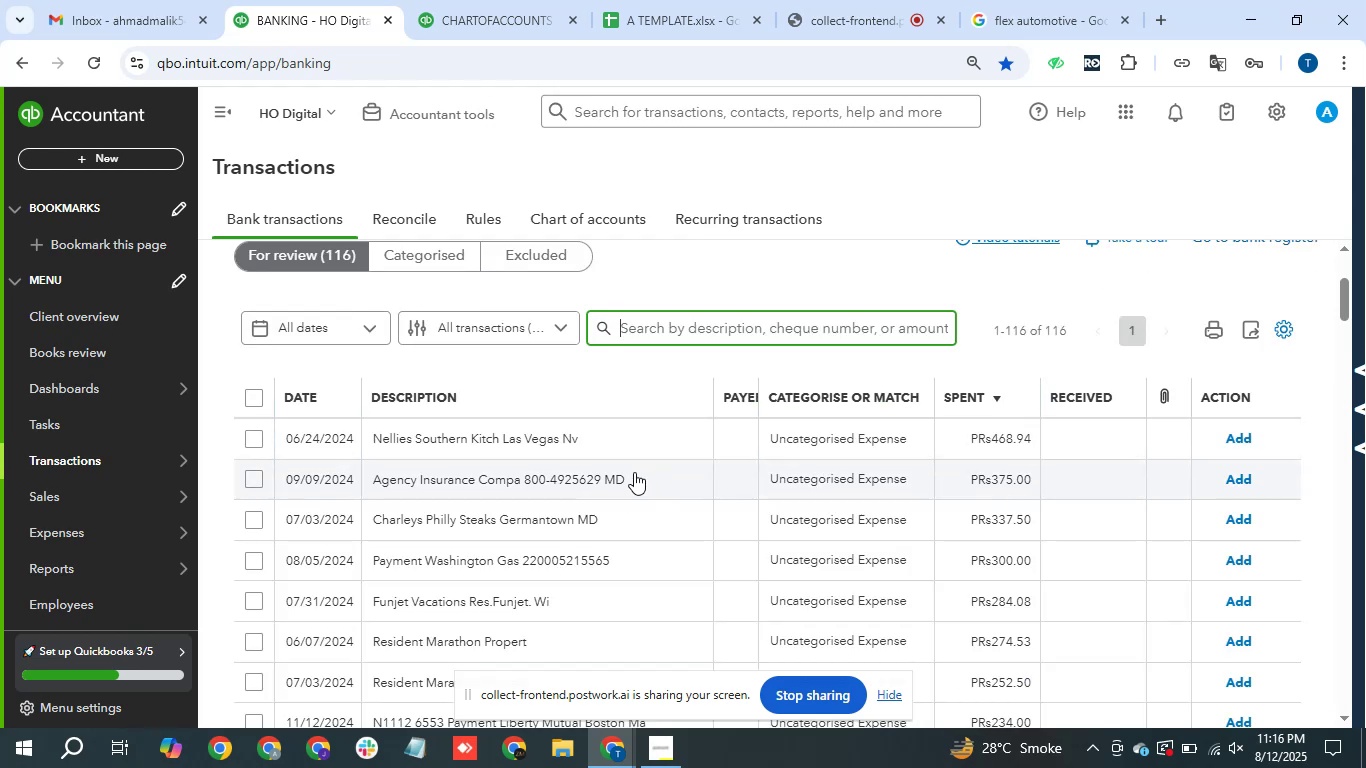 
double_click([1341, 719])
 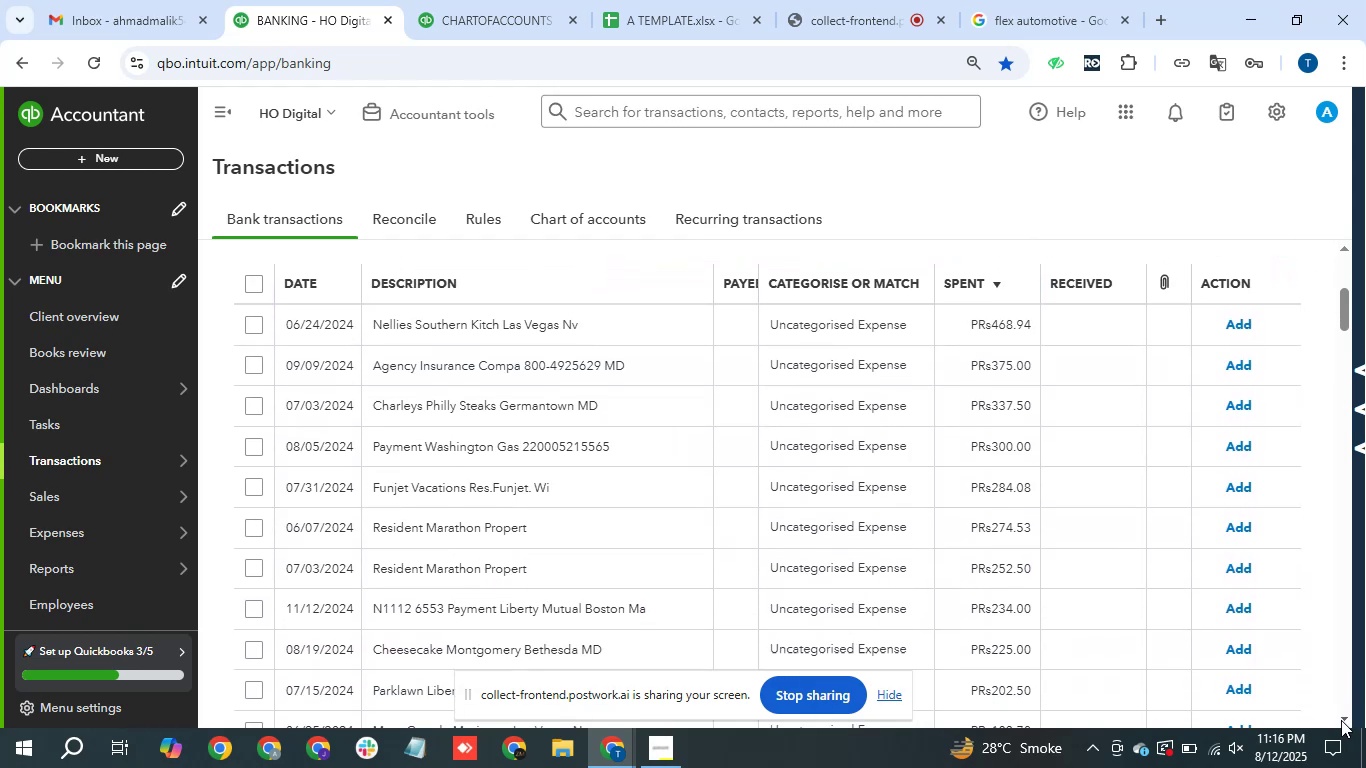 
triple_click([1341, 720])
 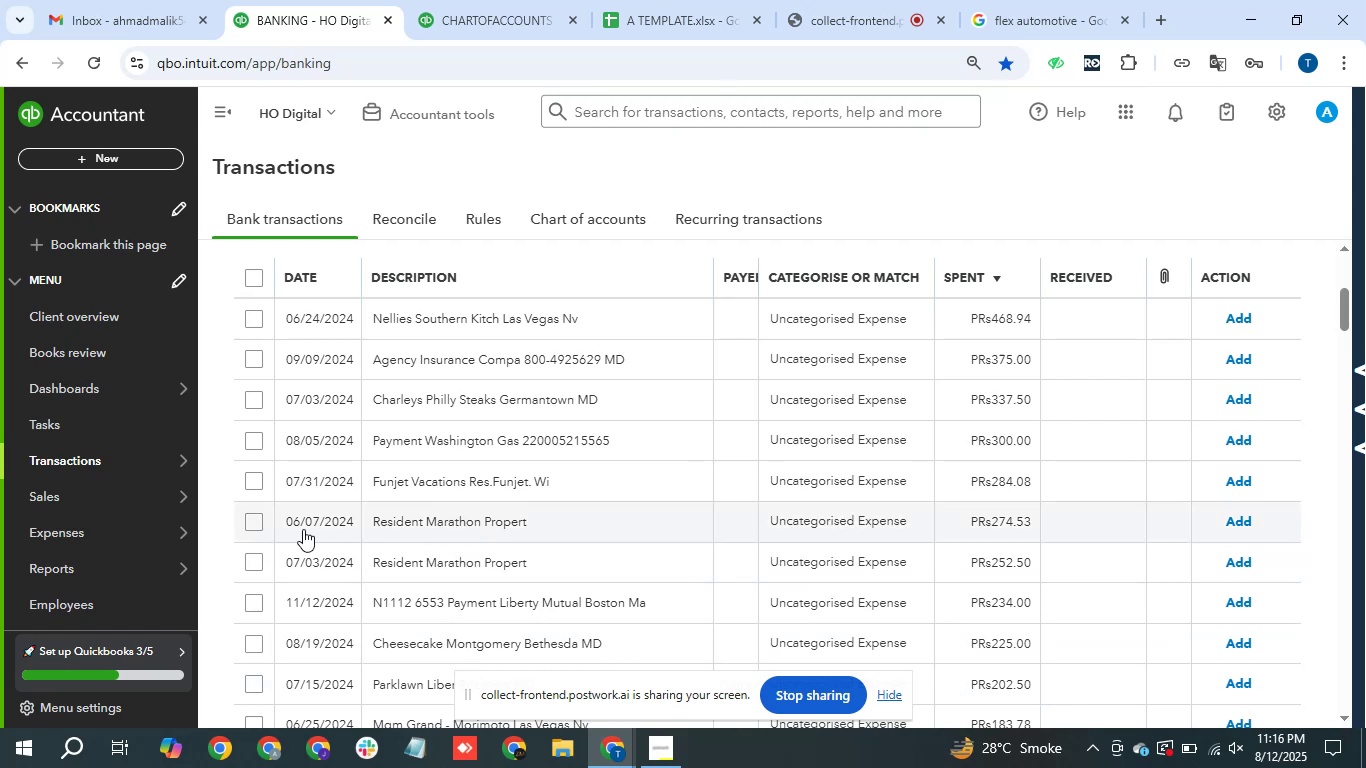 
left_click([253, 521])
 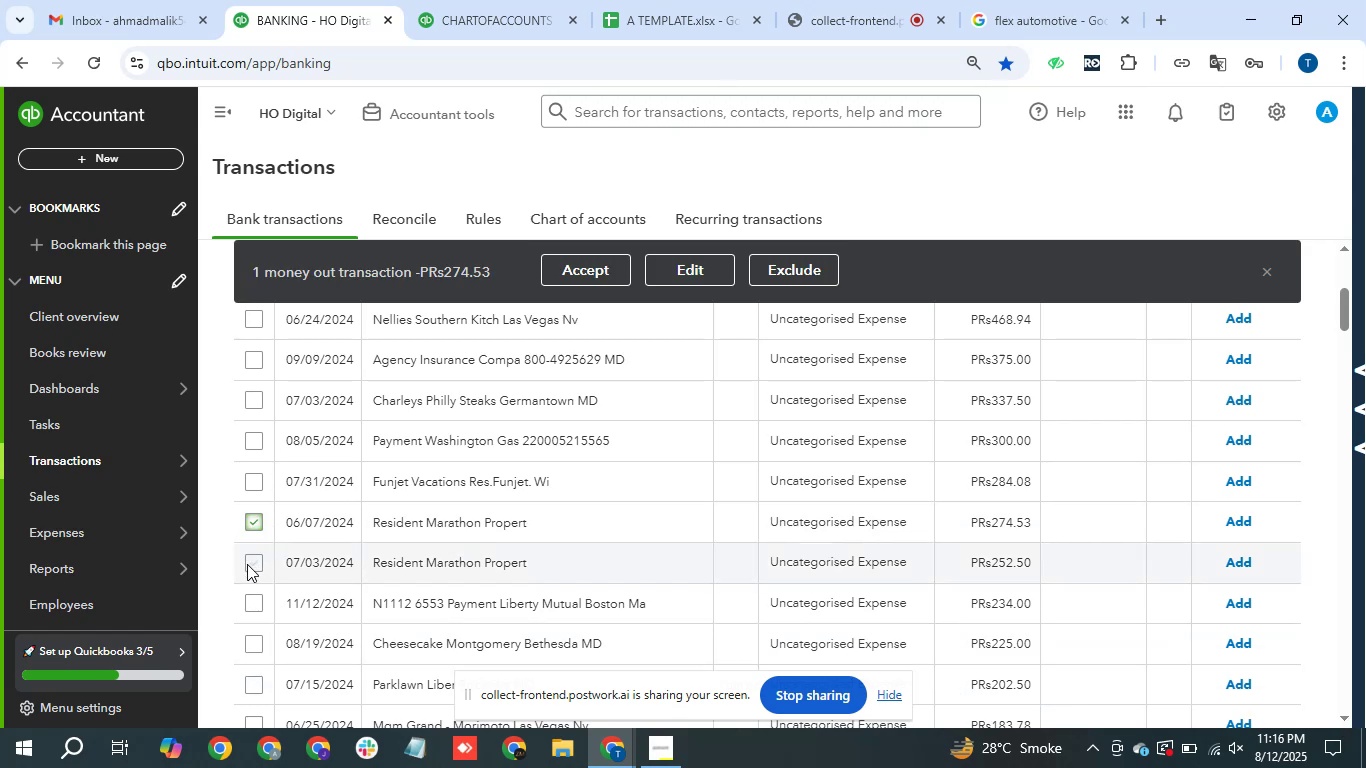 
left_click([247, 564])
 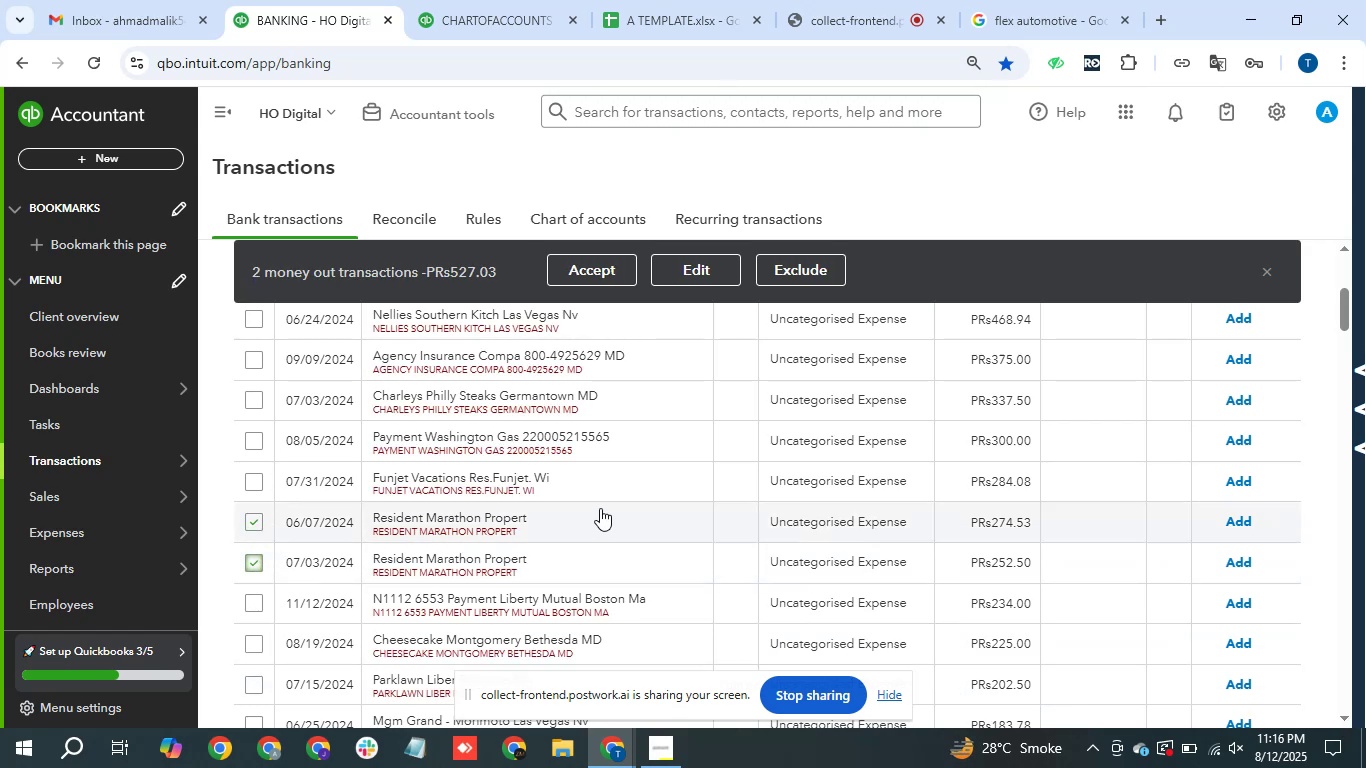 
wait(6.01)
 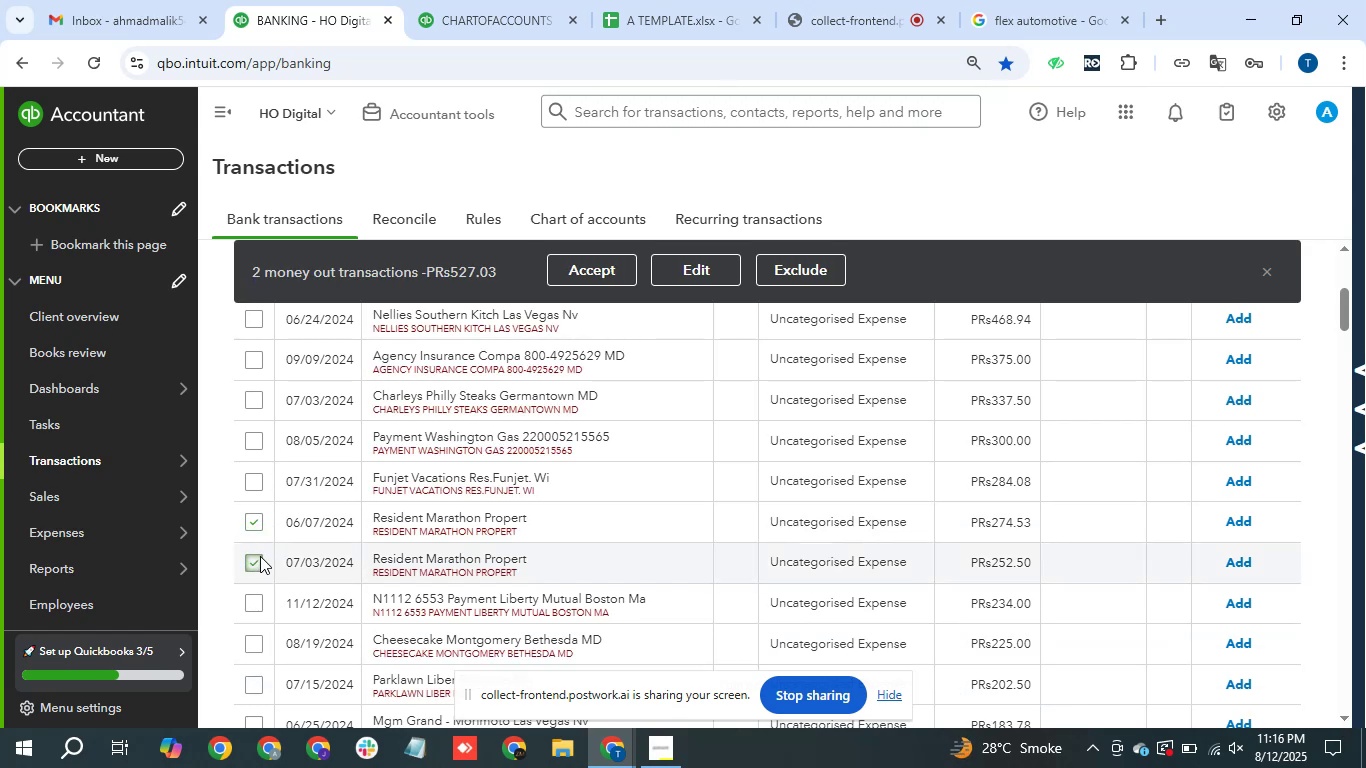 
left_click([715, 264])
 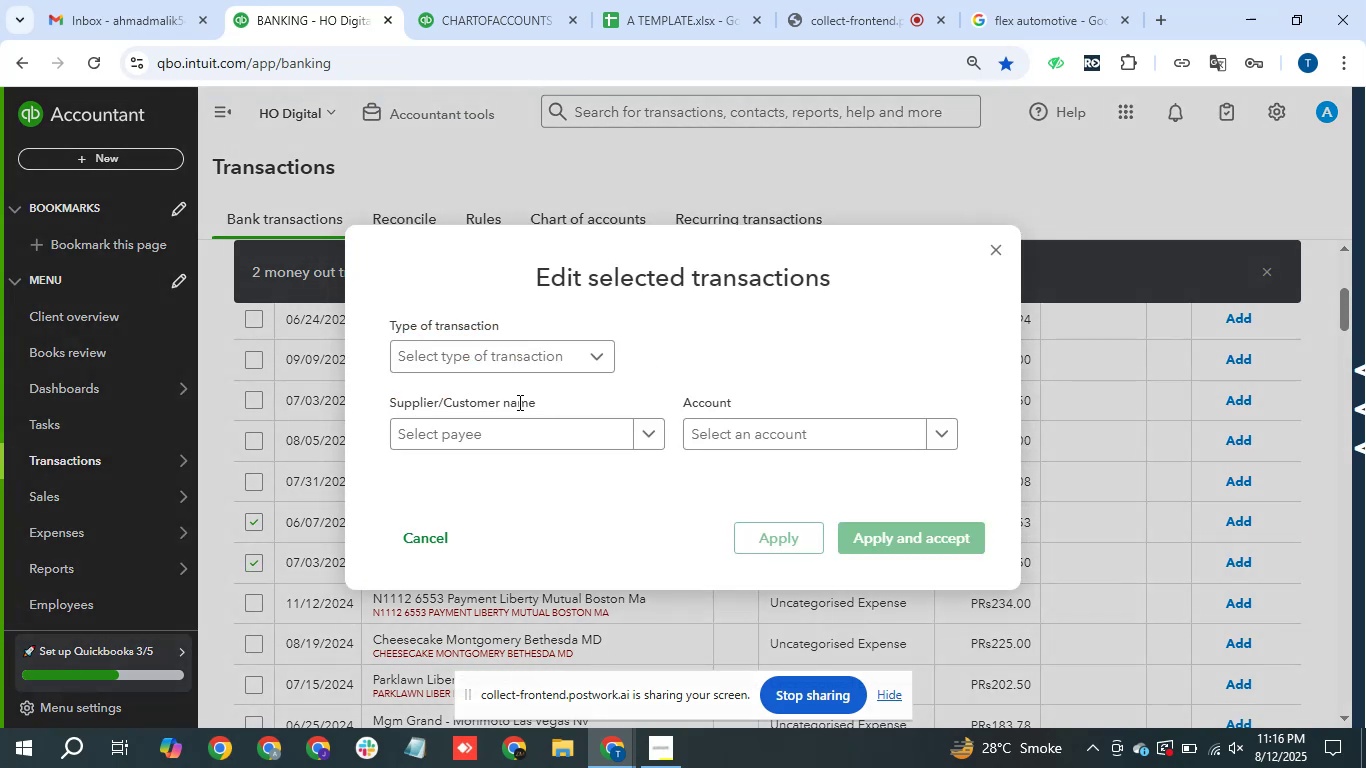 
left_click_drag(start_coordinate=[512, 383], to_coordinate=[517, 362])
 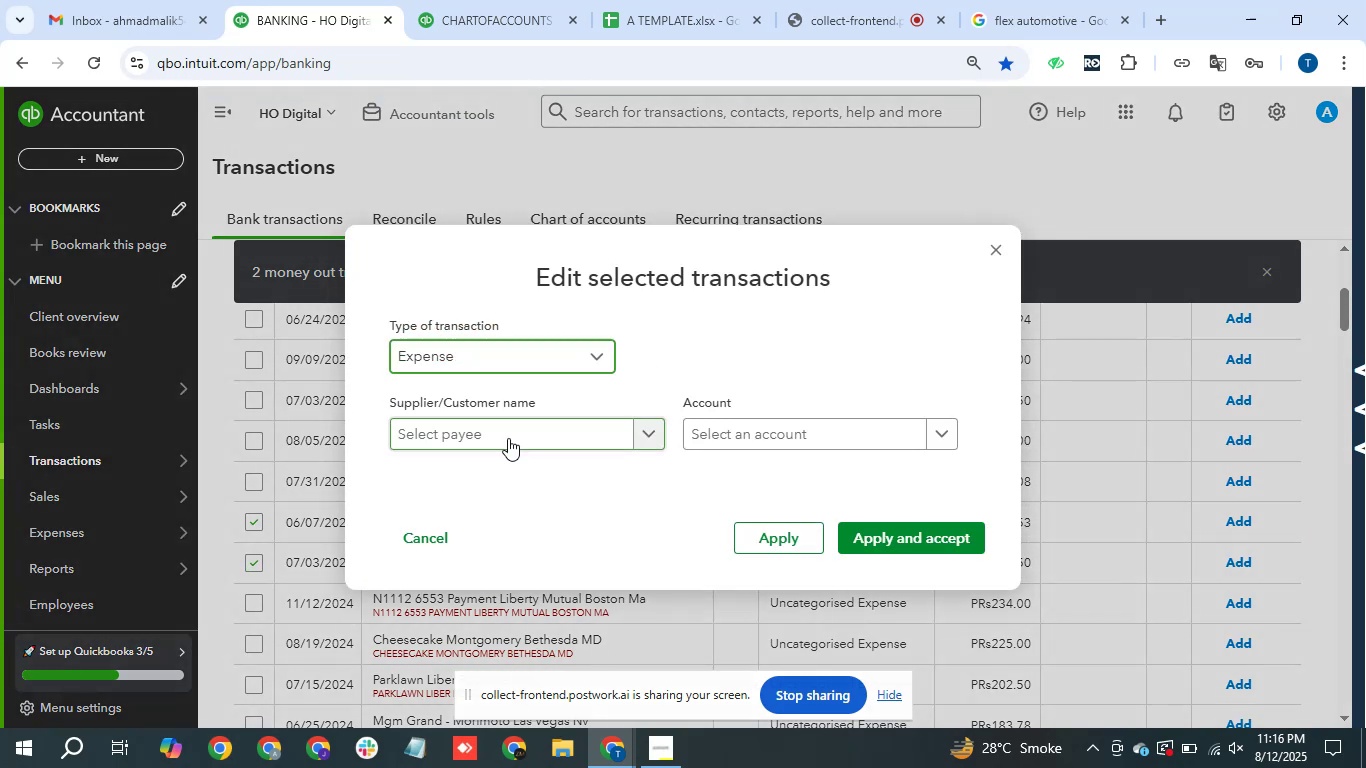 
left_click([525, 428])
 